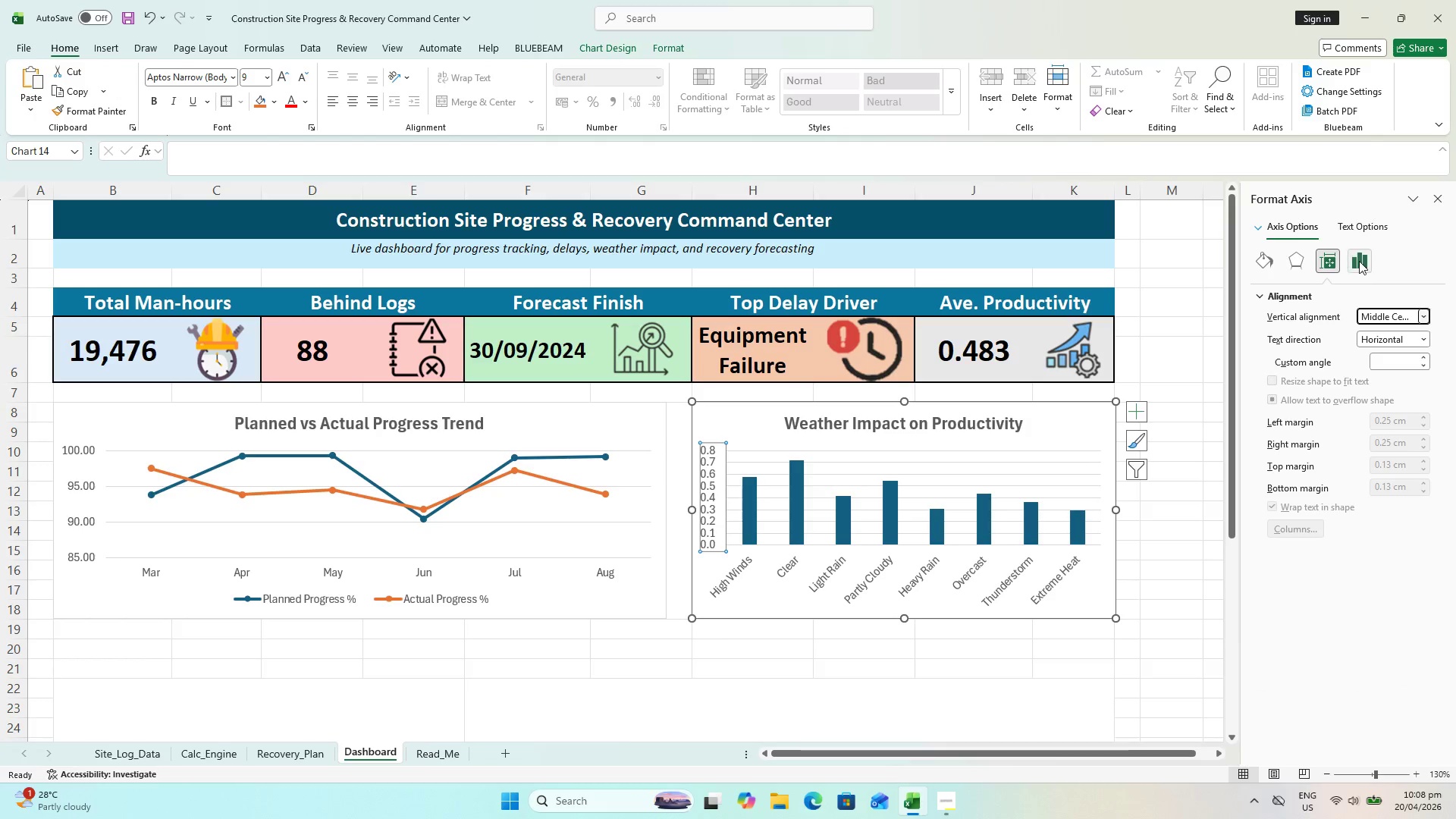 
left_click([1359, 261])
 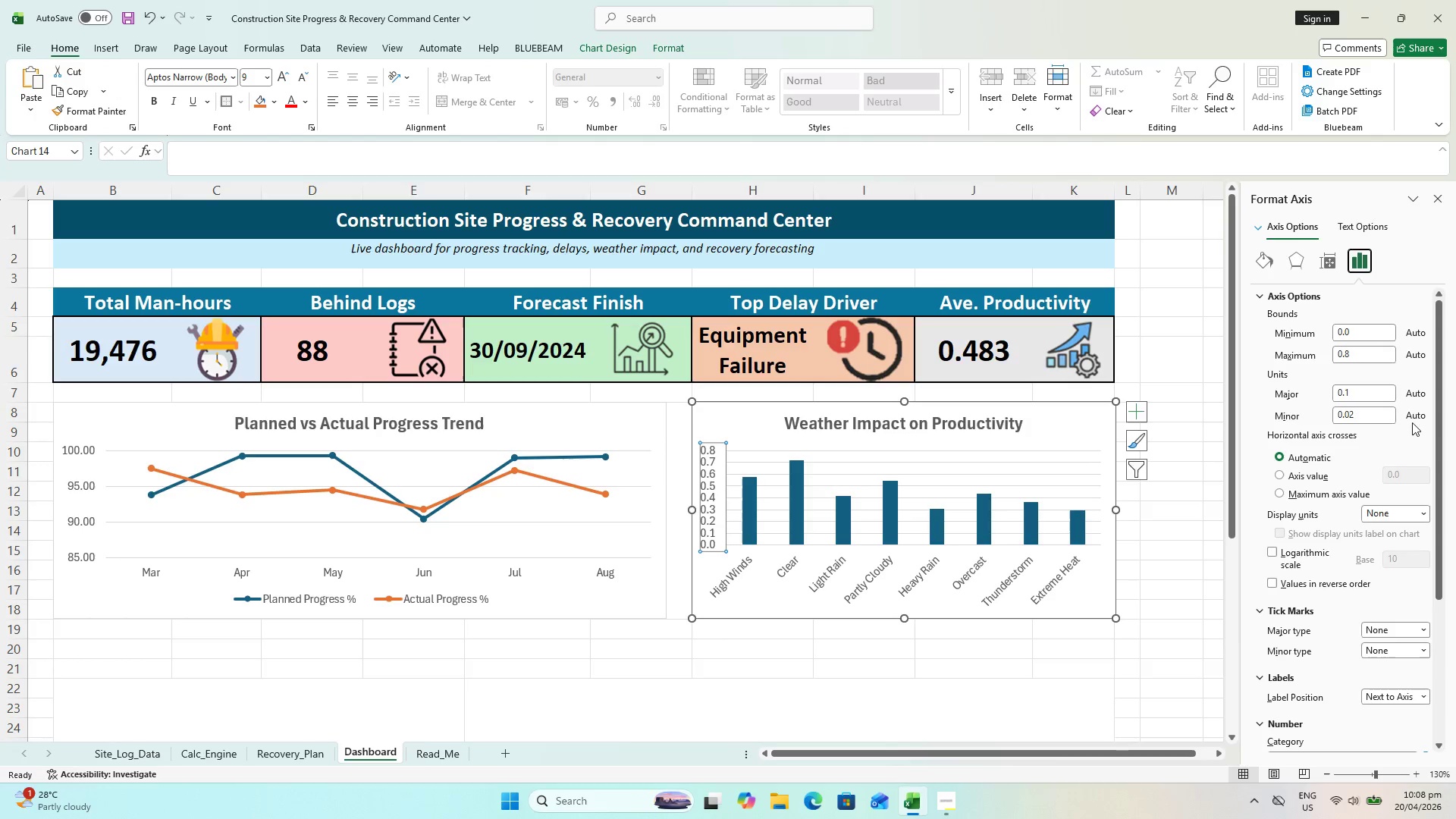 
wait(5.78)
 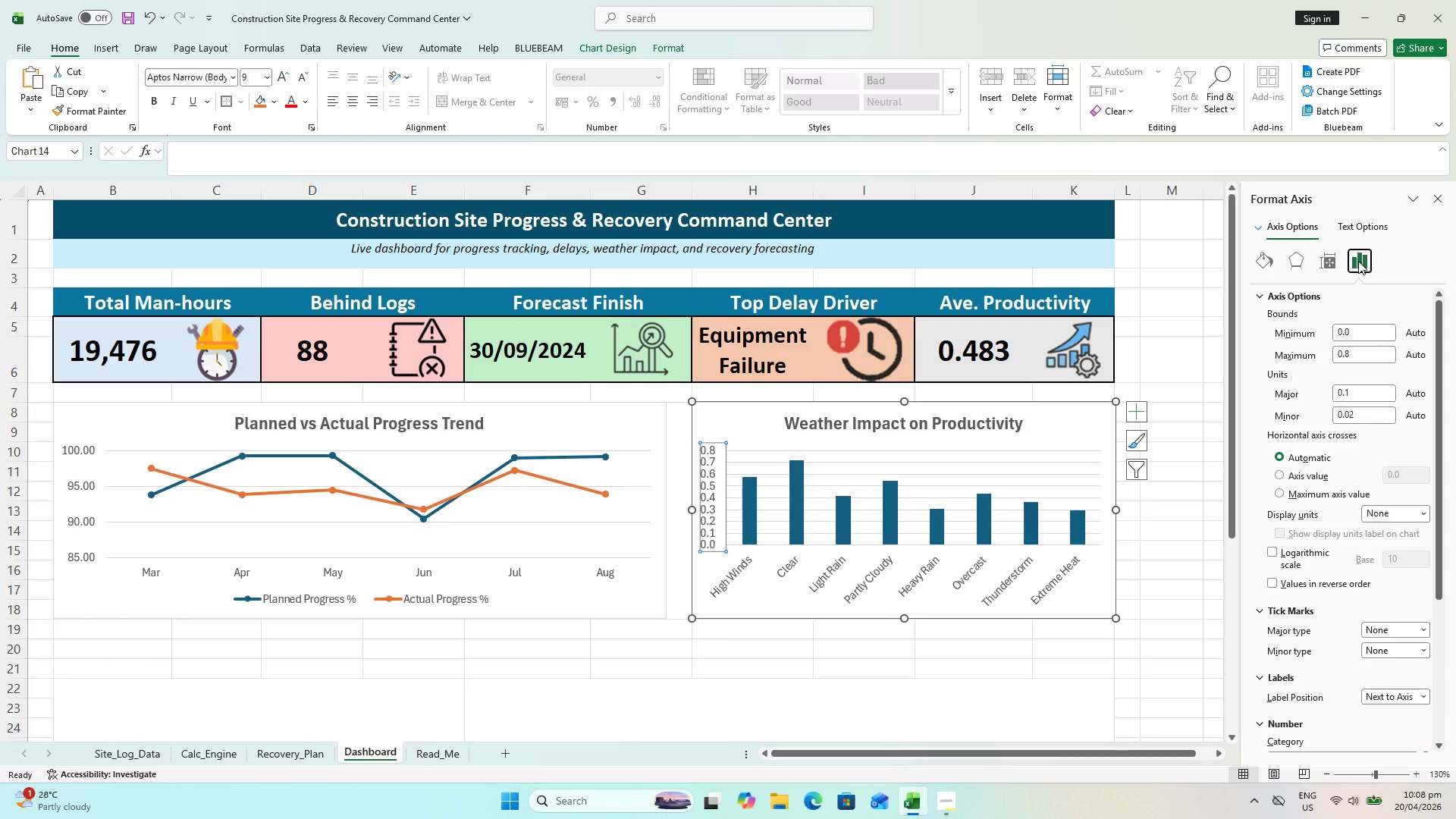 
scroll: coordinate [1366, 517], scroll_direction: down, amount: 9.0
 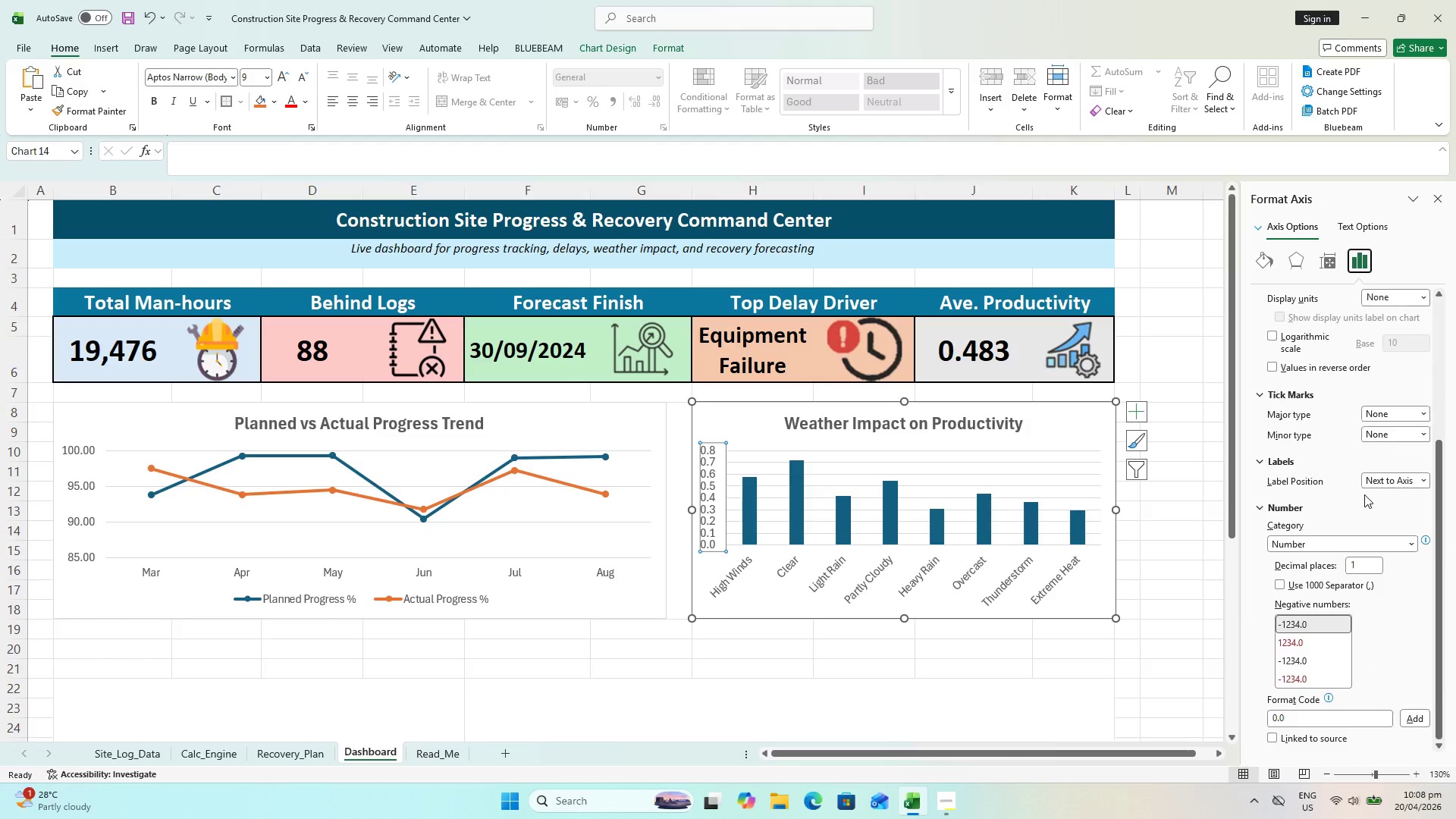 
scroll: coordinate [1364, 435], scroll_direction: up, amount: 7.0
 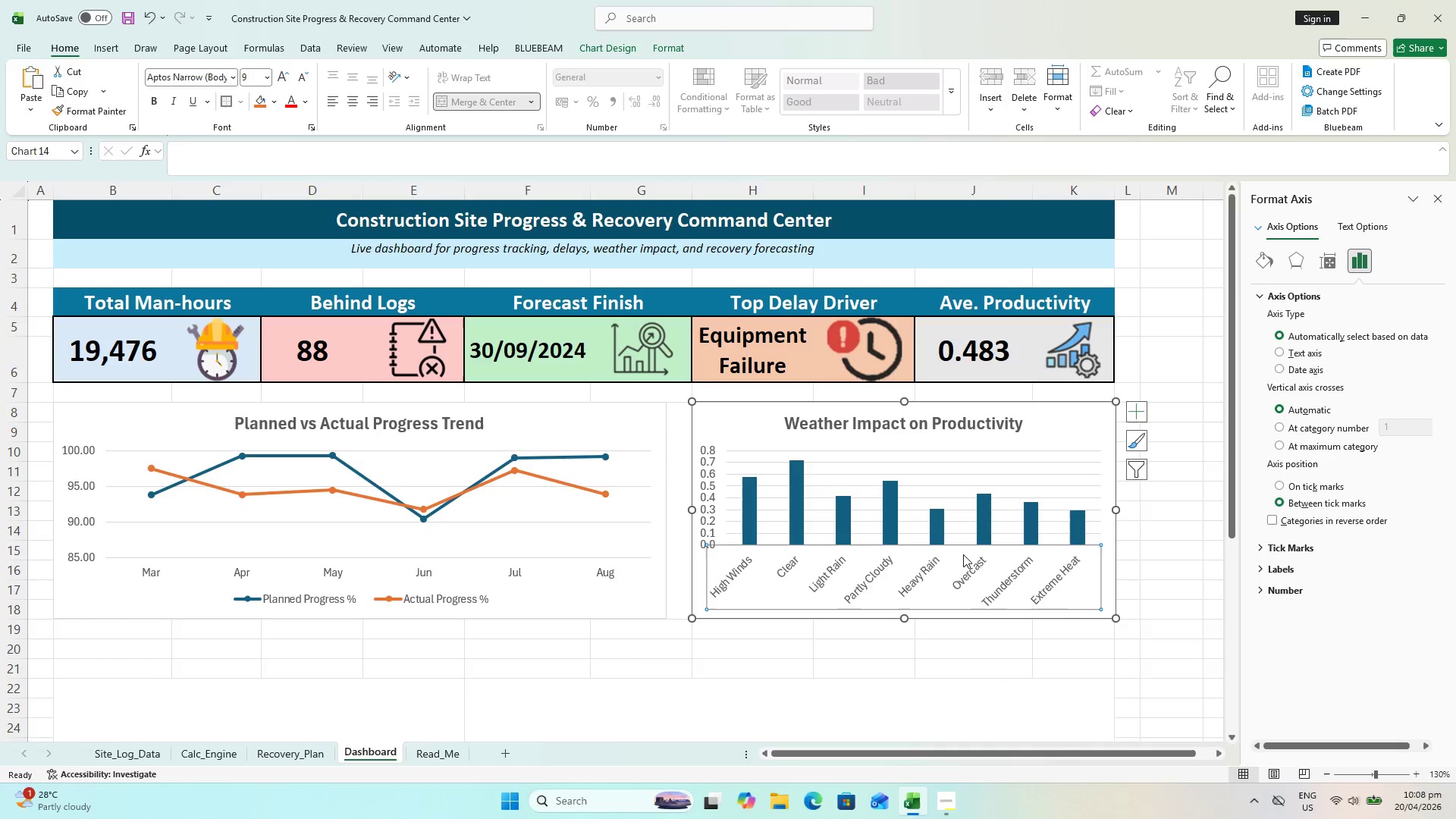 
wait(14.08)
 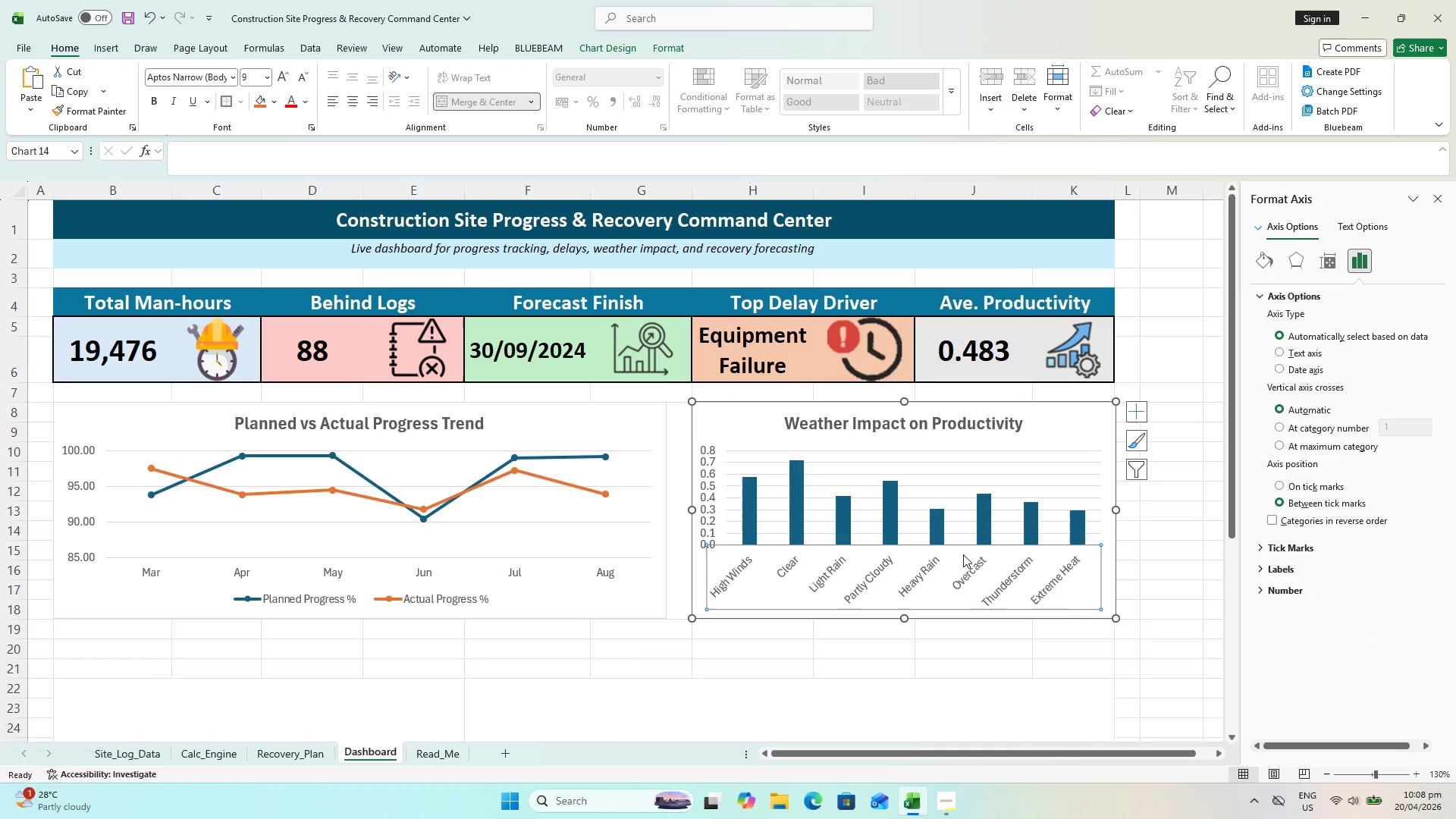 
left_click([923, 578])
 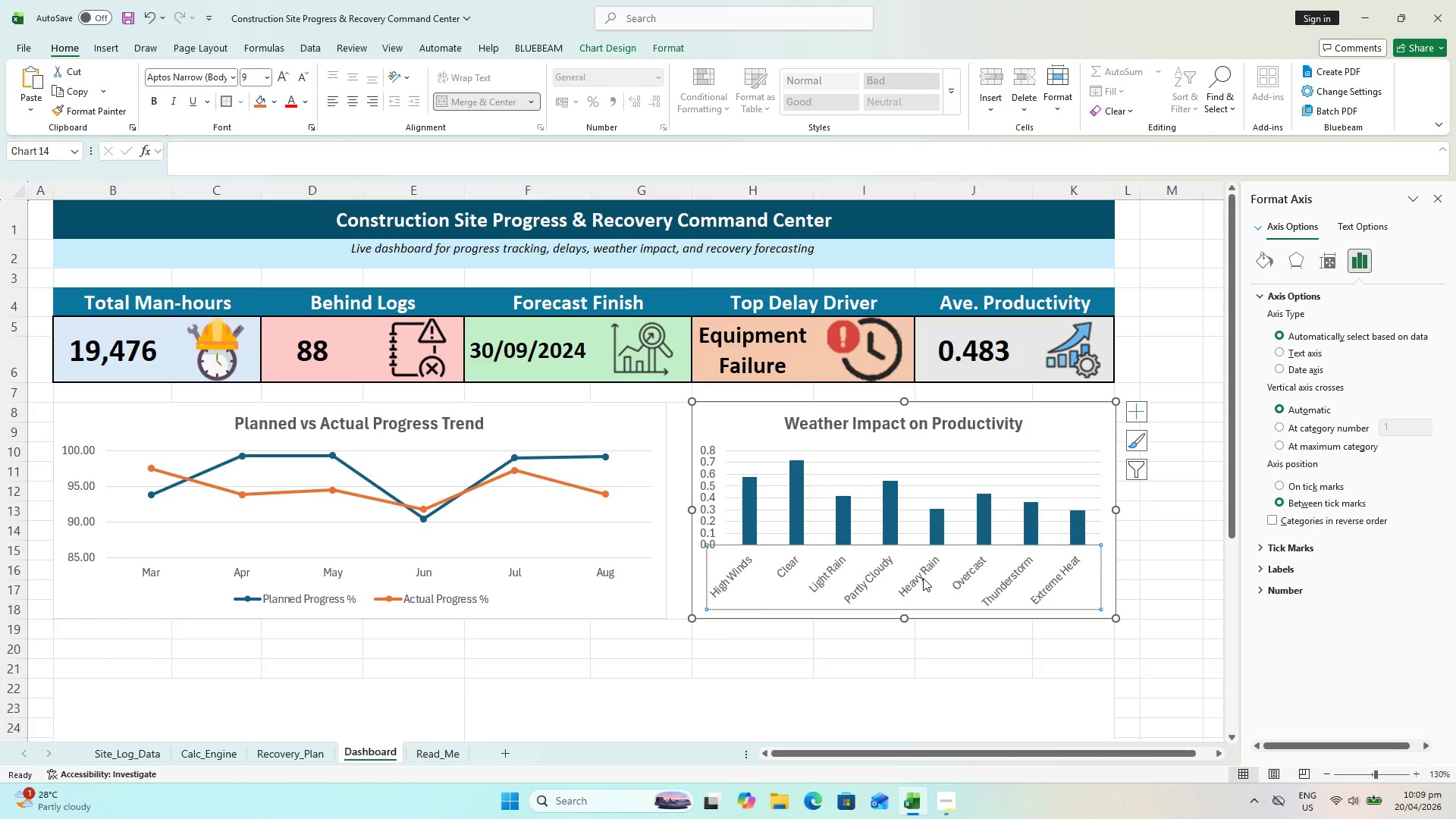 
double_click([923, 578])
 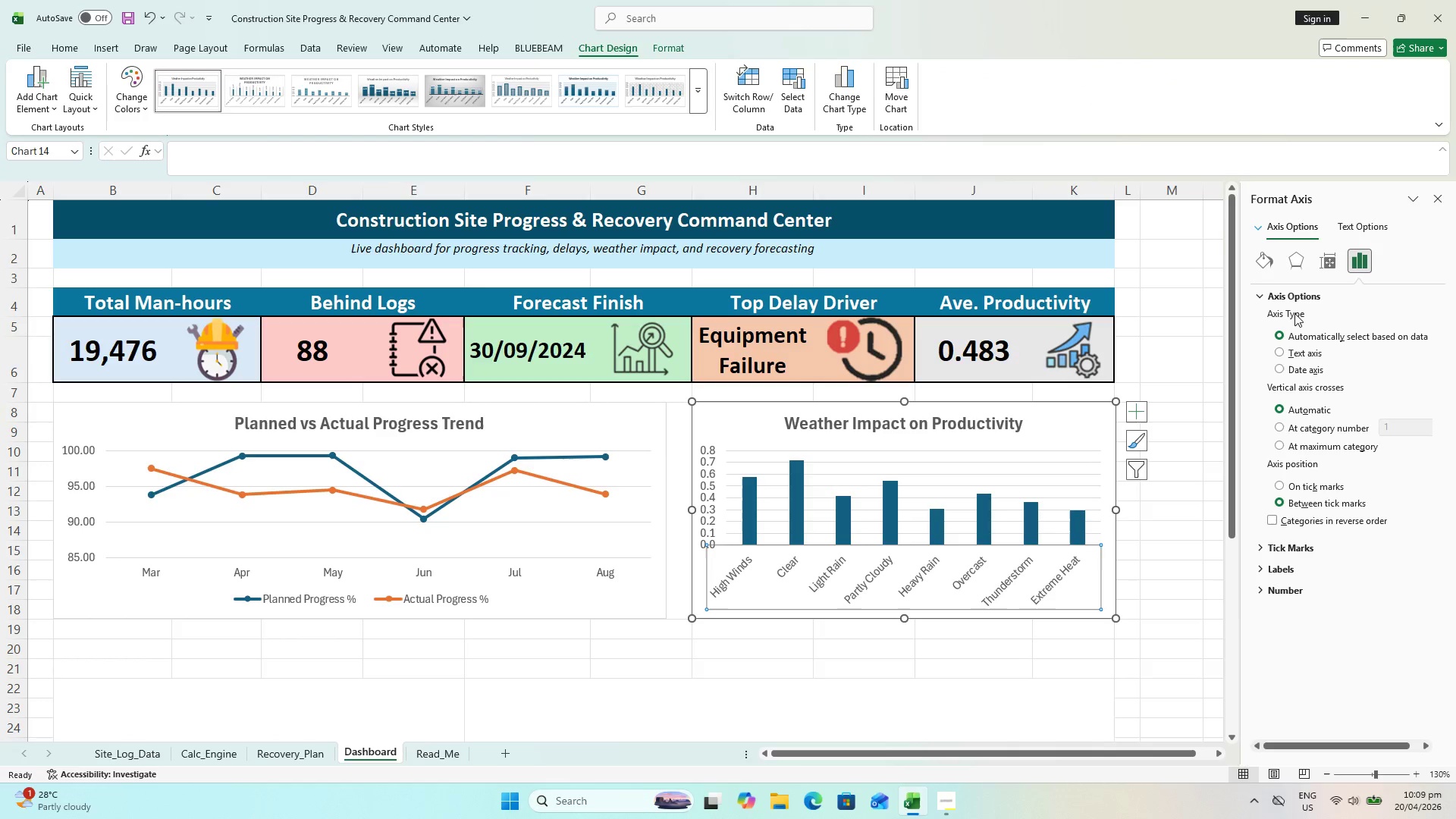 
wait(10.51)
 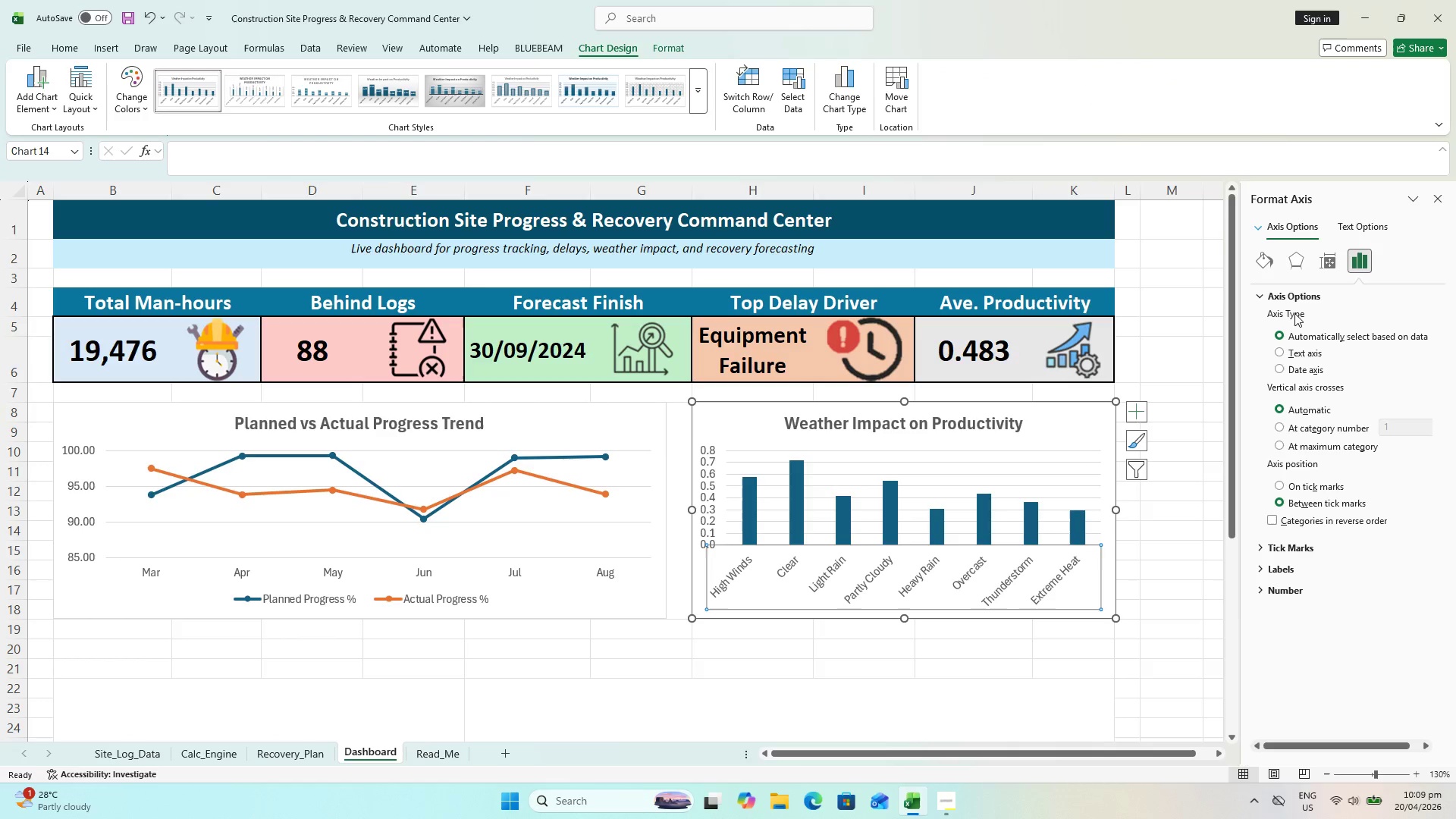 
left_click([1330, 265])
 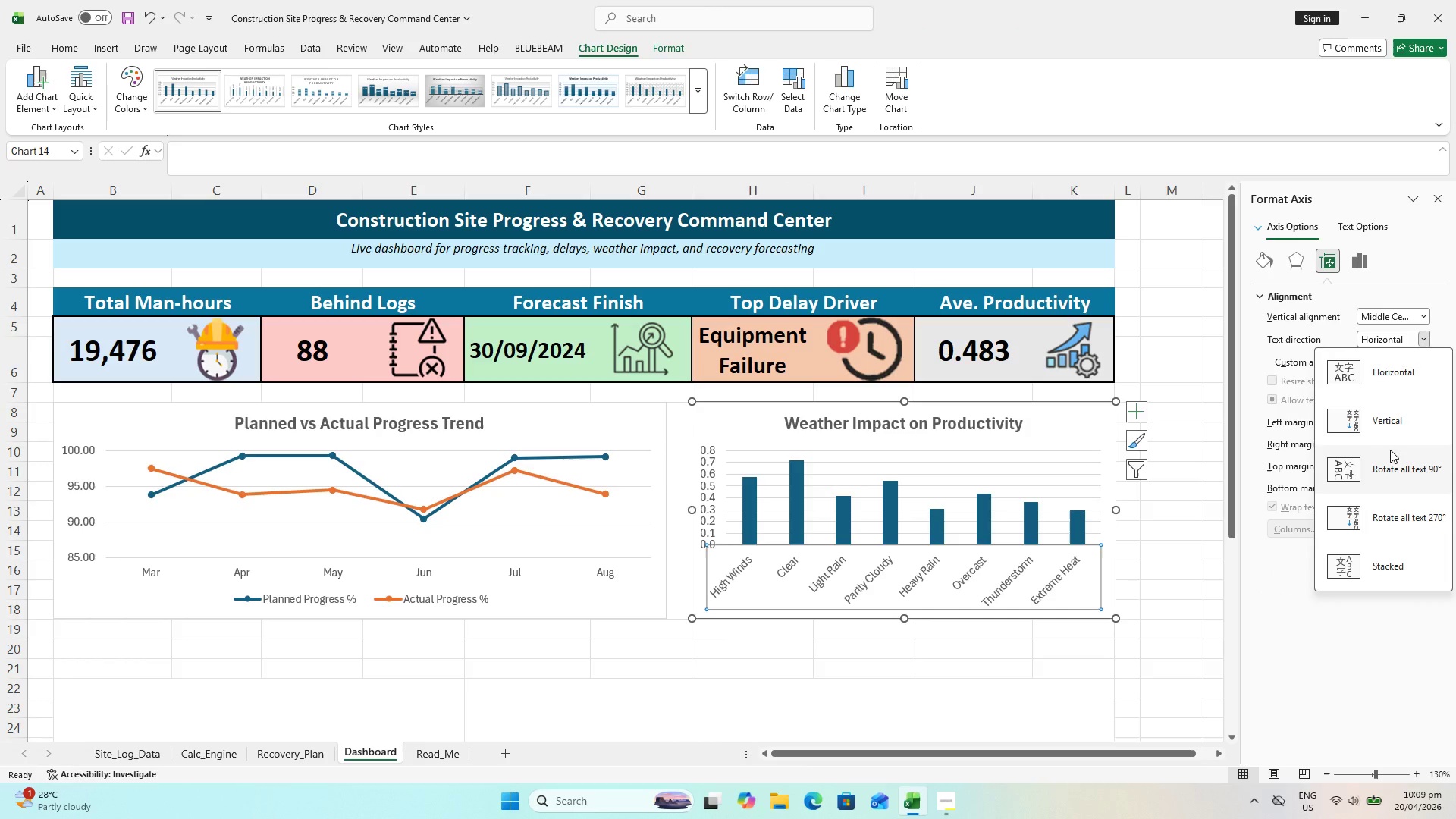 
left_click([1388, 521])
 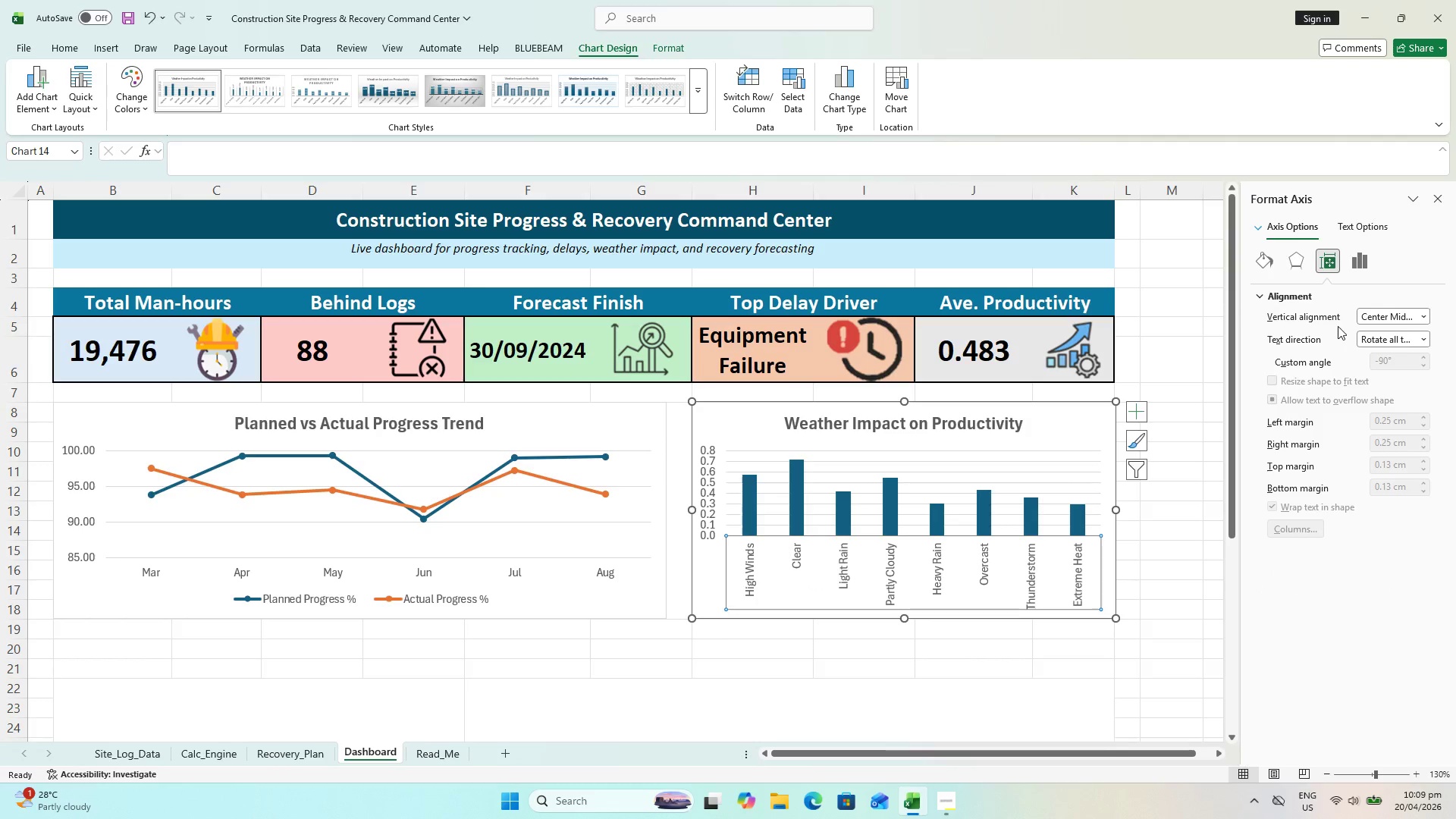 
left_click([1419, 340])
 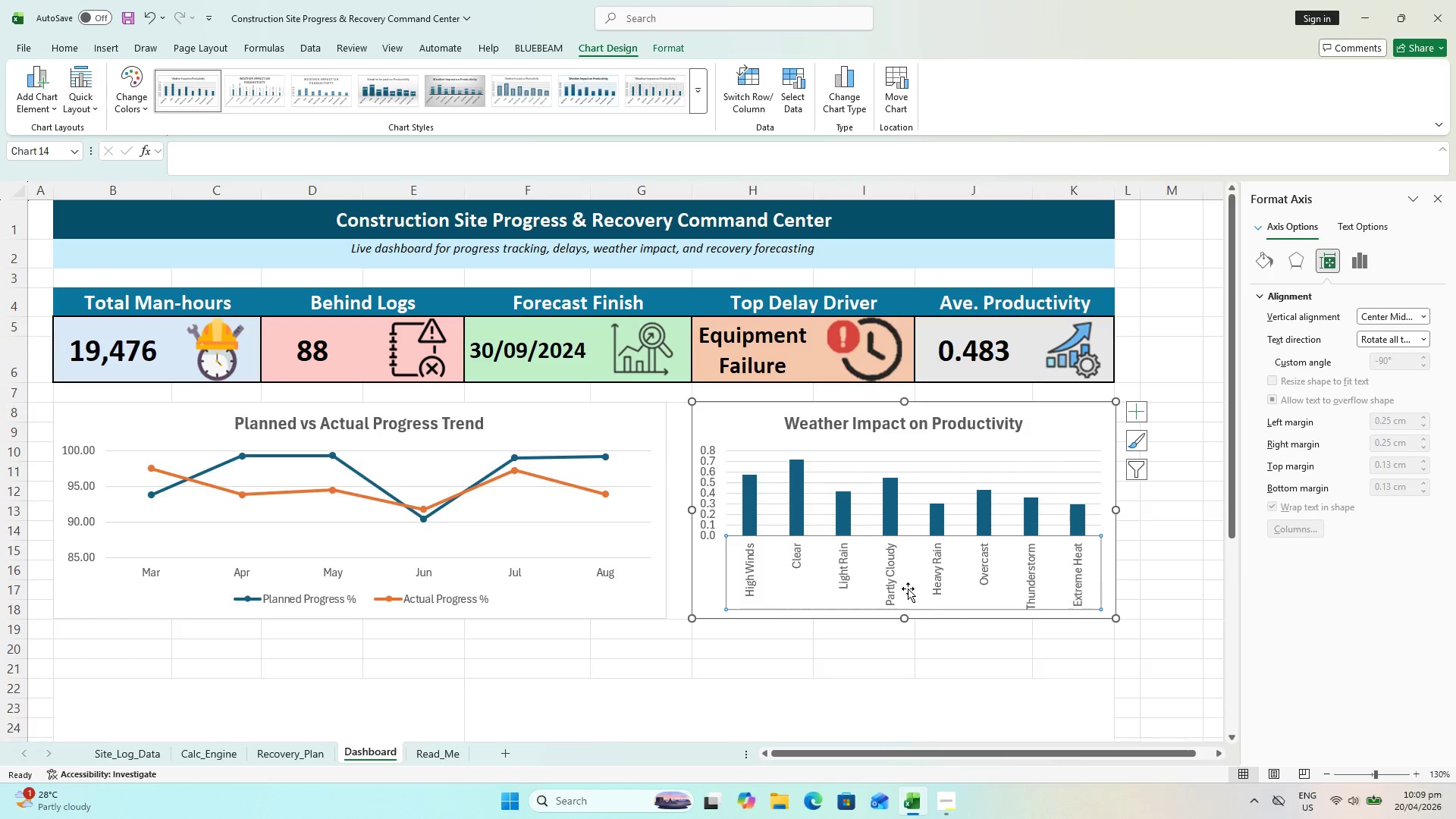 
wait(6.73)
 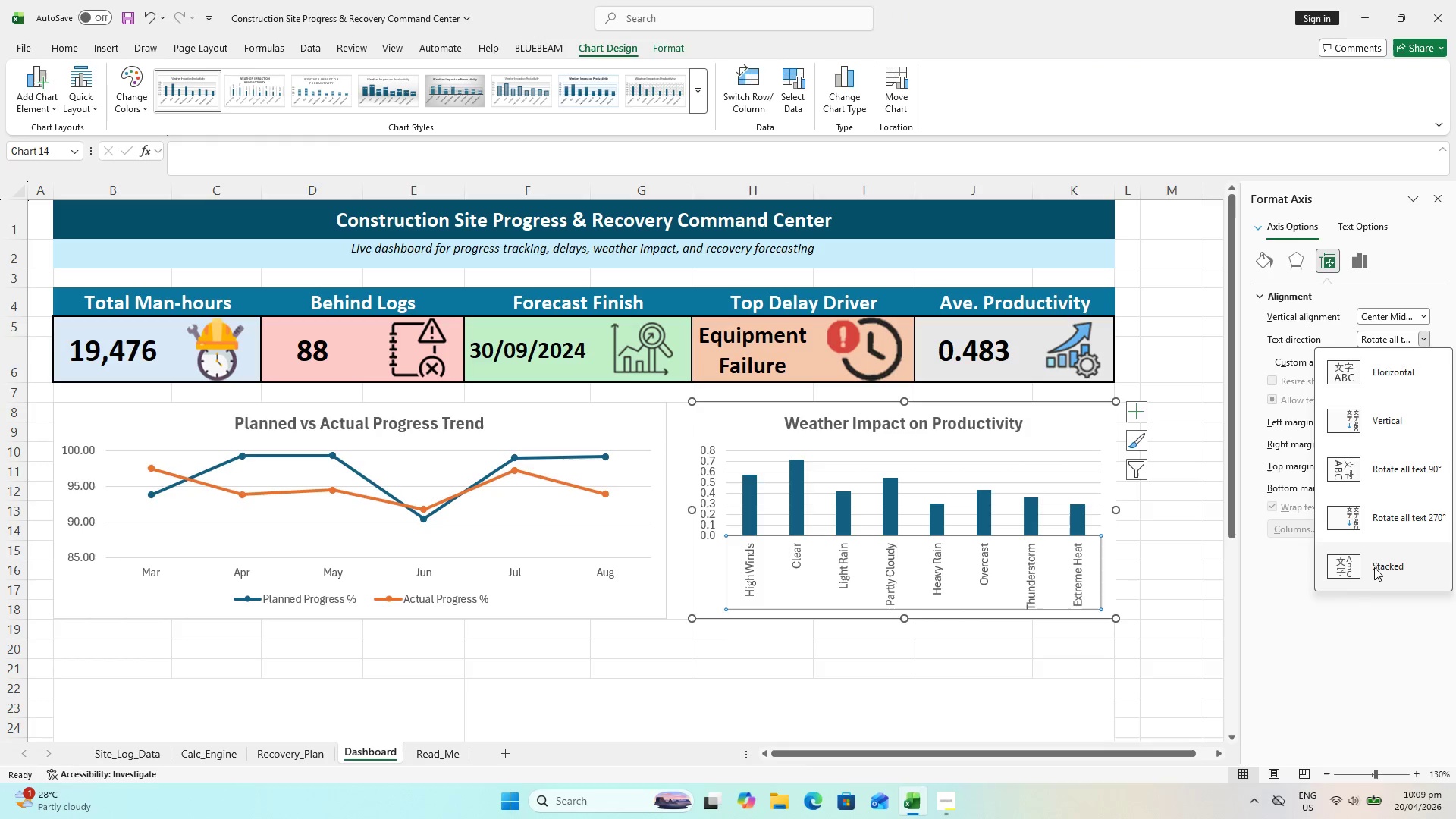 
double_click([771, 576])
 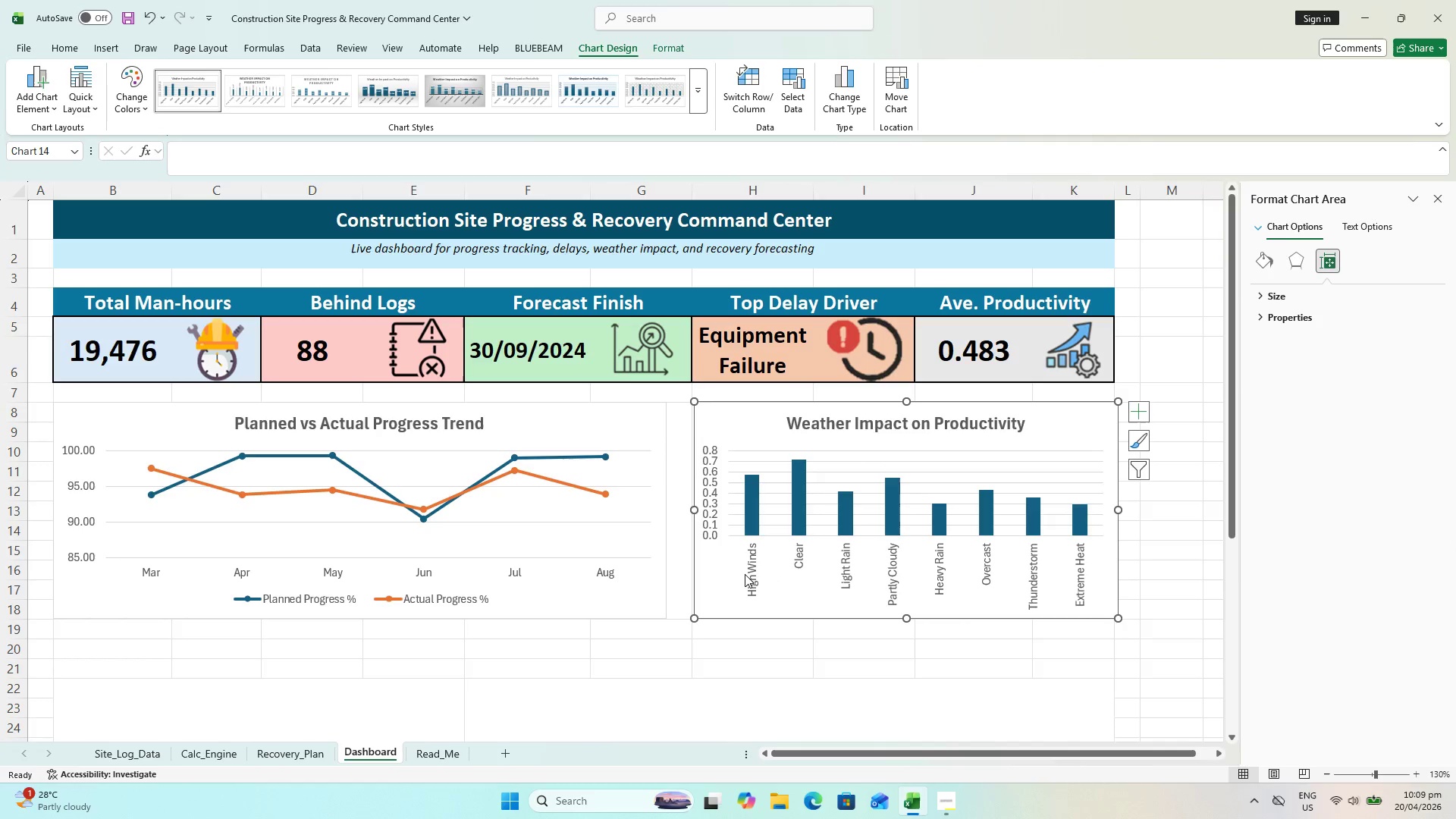 
triple_click([745, 574])
 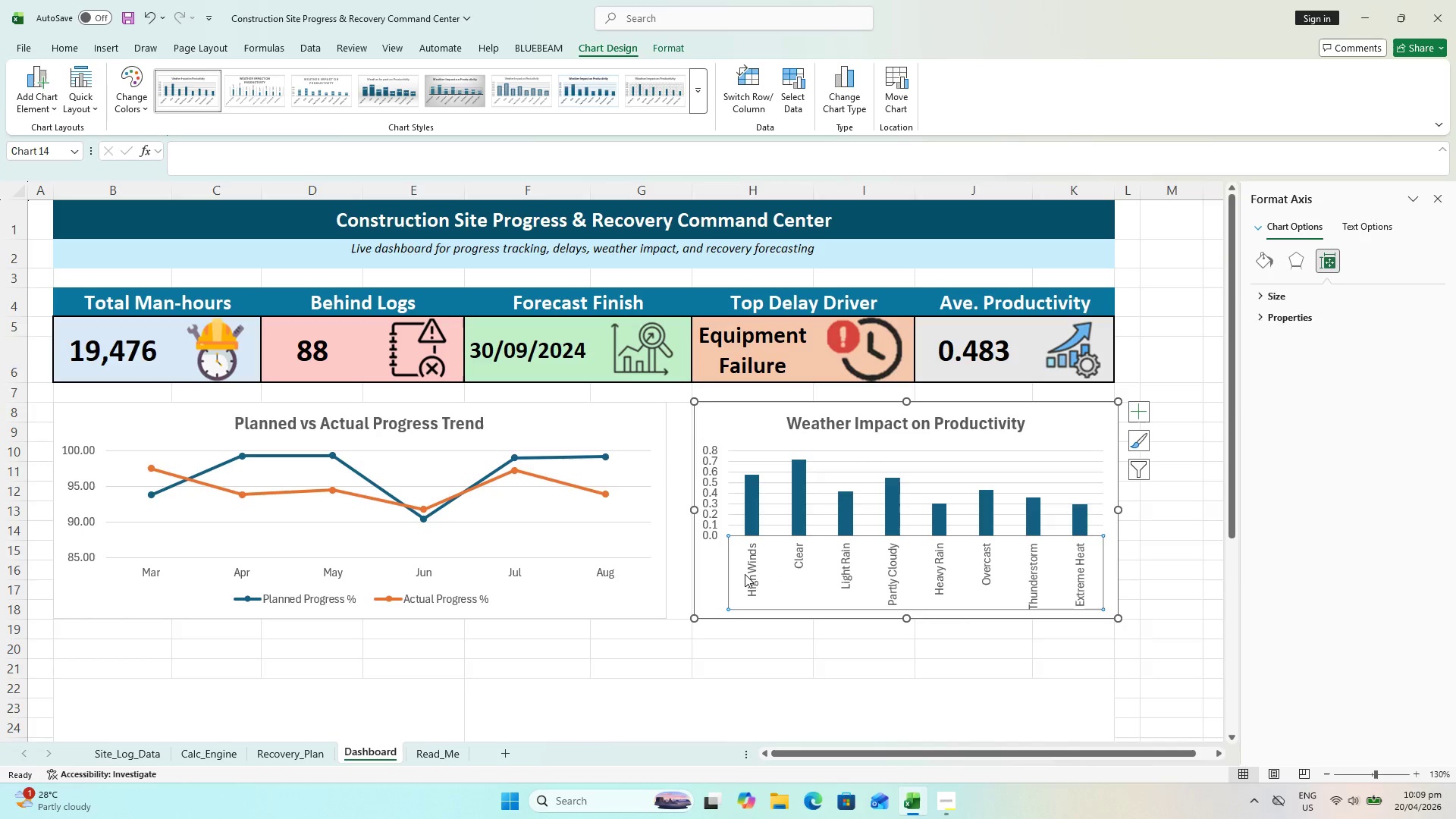 
triple_click([745, 574])
 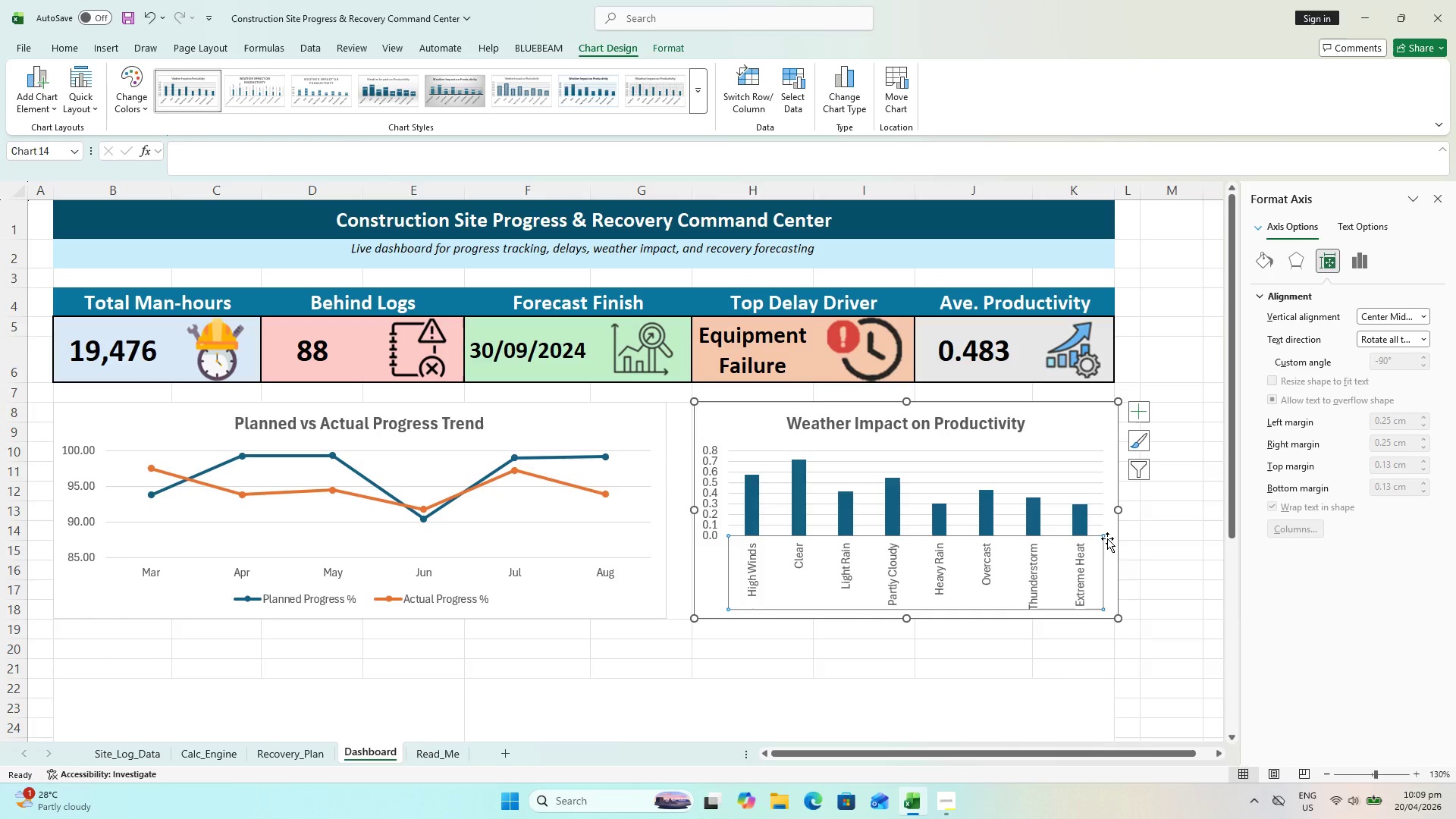 
left_click([1106, 537])
 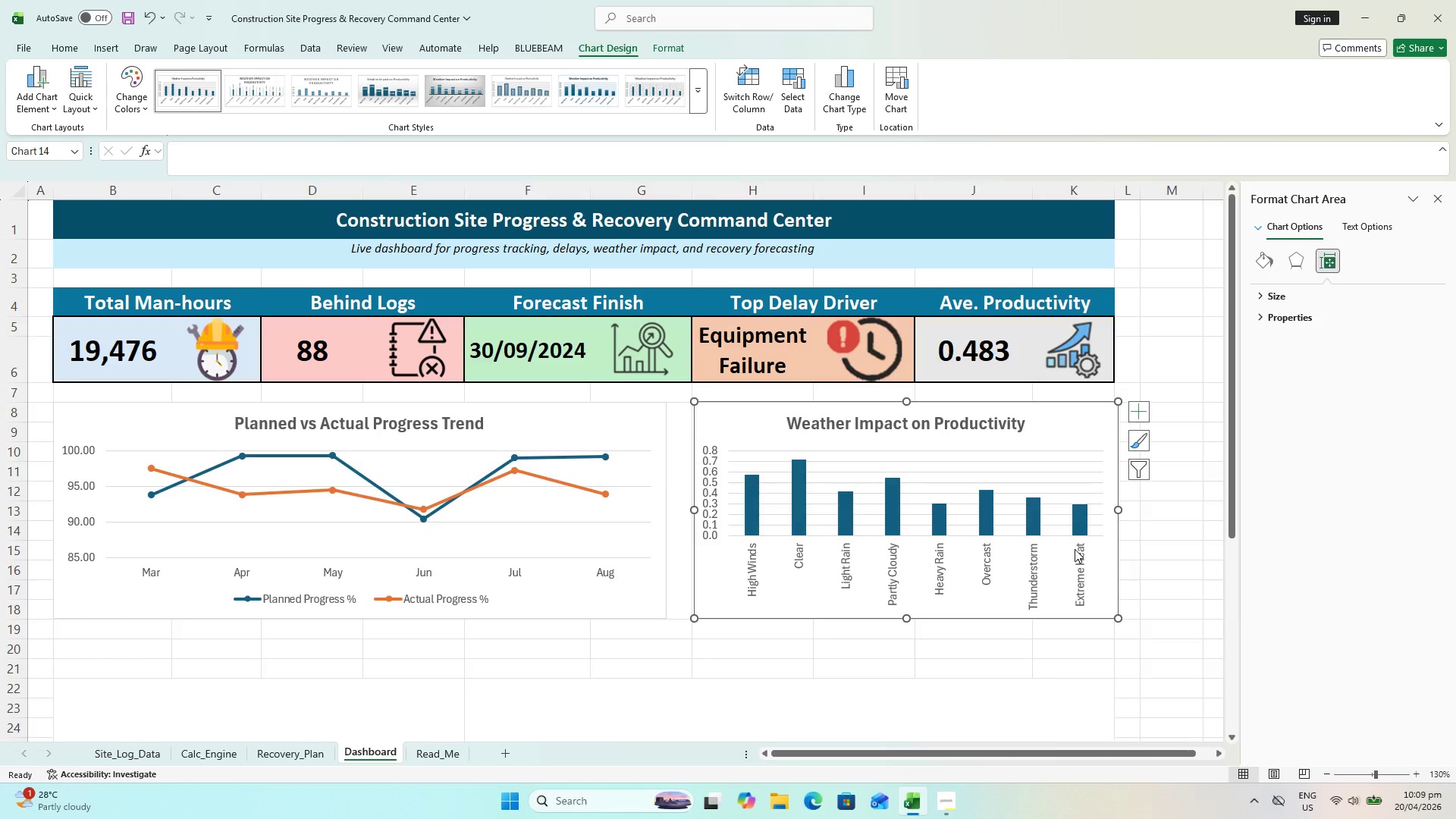 
left_click([1075, 549])
 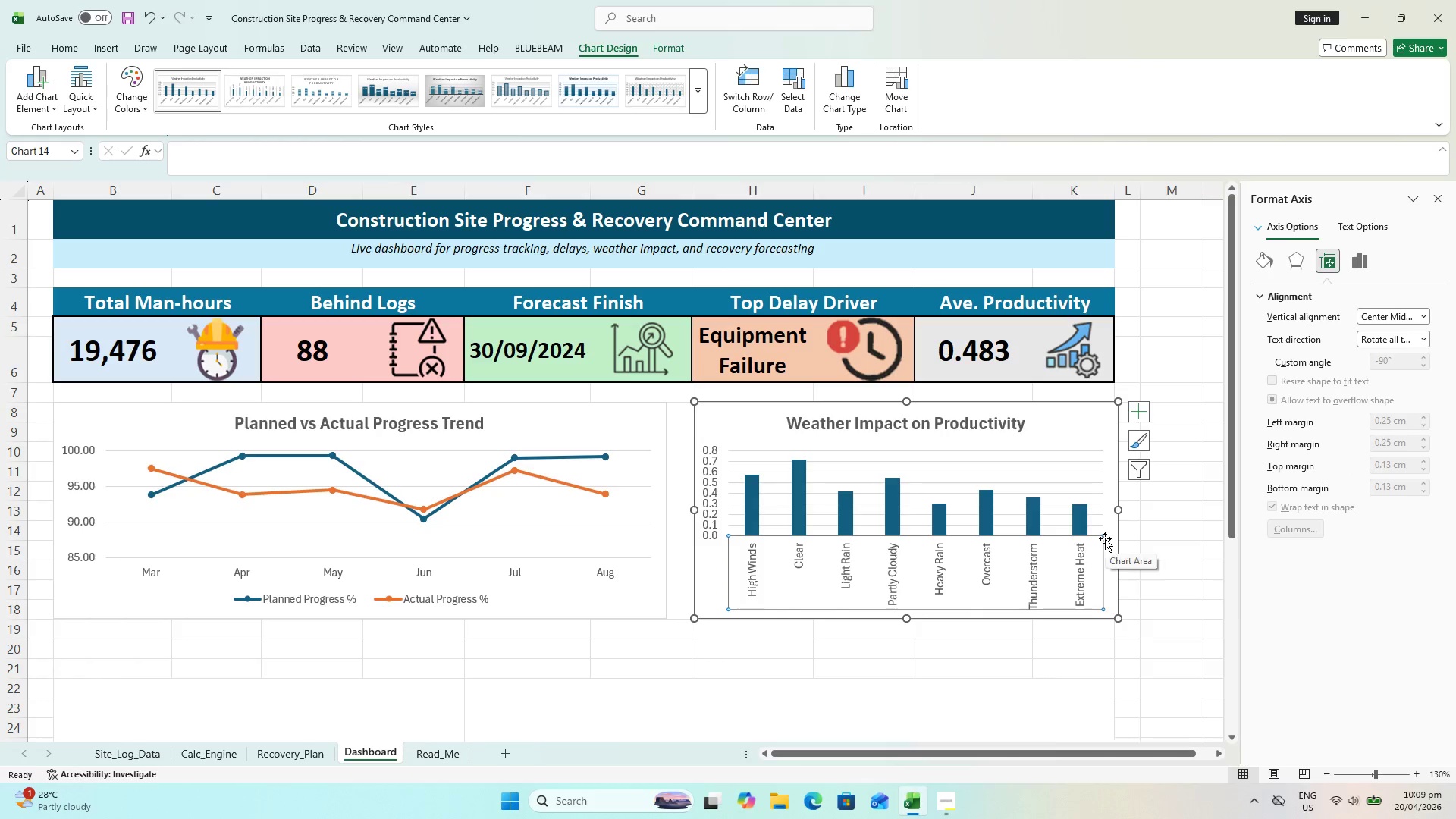 
left_click_drag(start_coordinate=[1105, 538], to_coordinate=[1107, 541])
 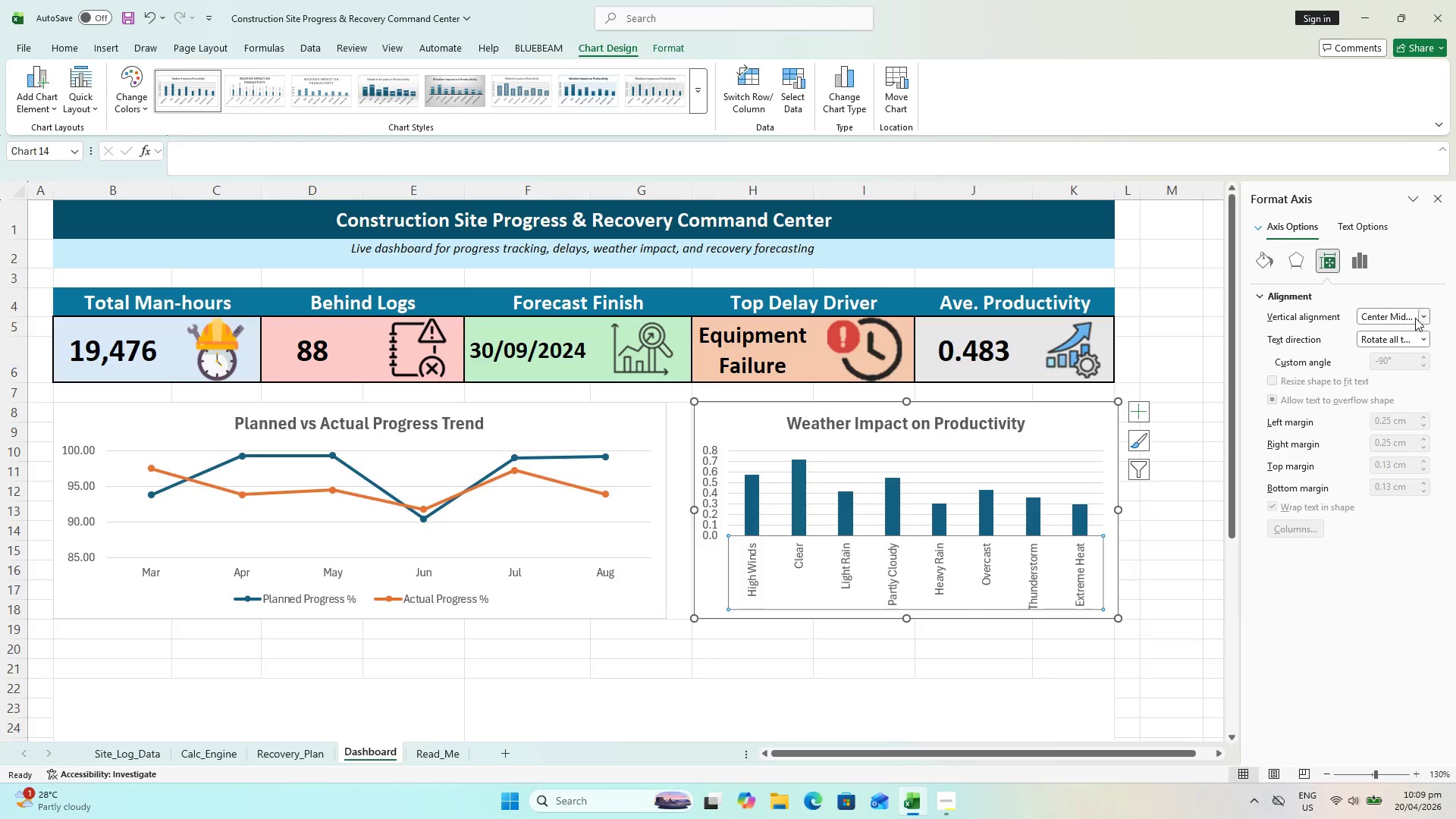 
left_click([1417, 318])
 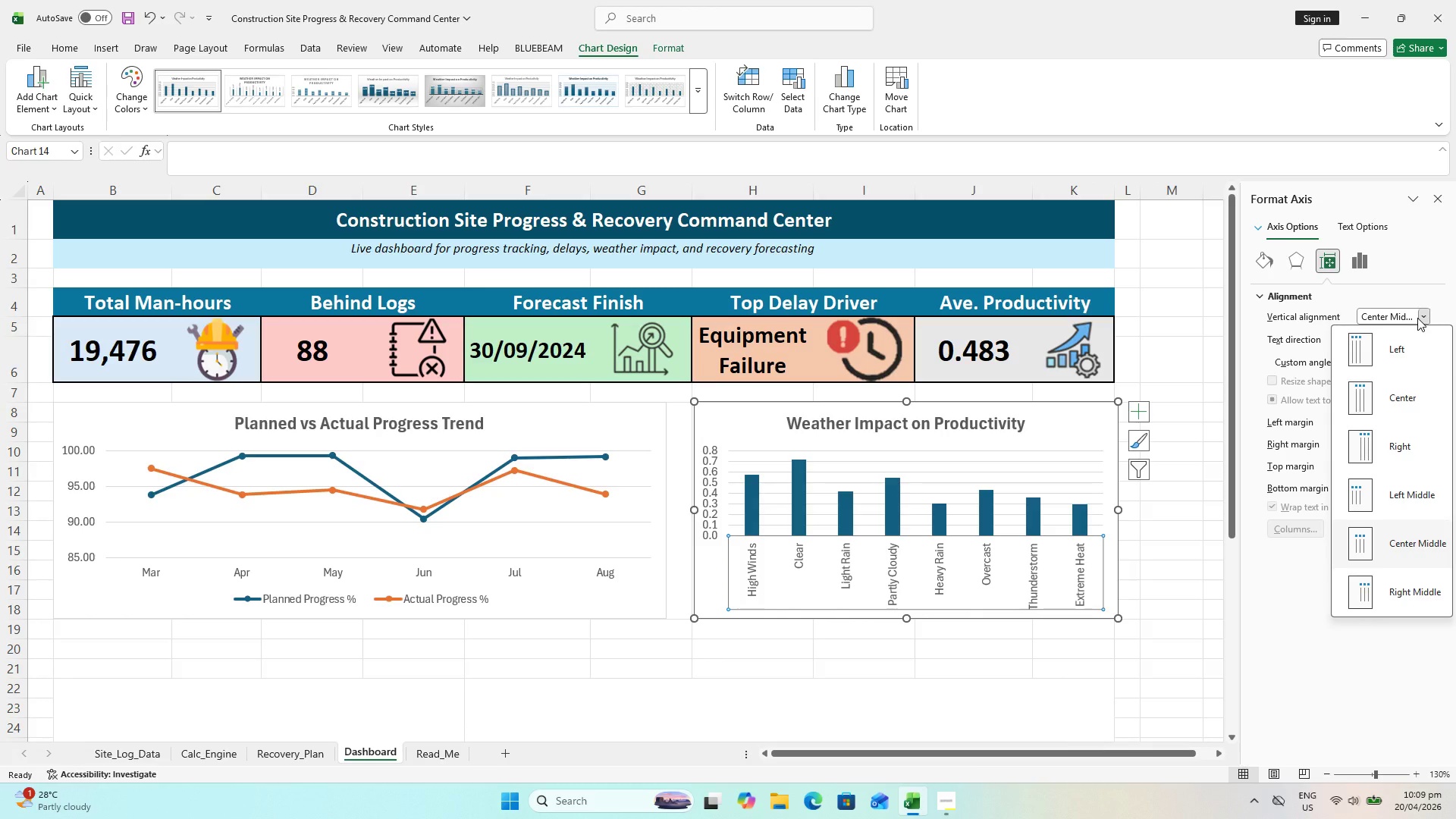 
left_click([1417, 318])
 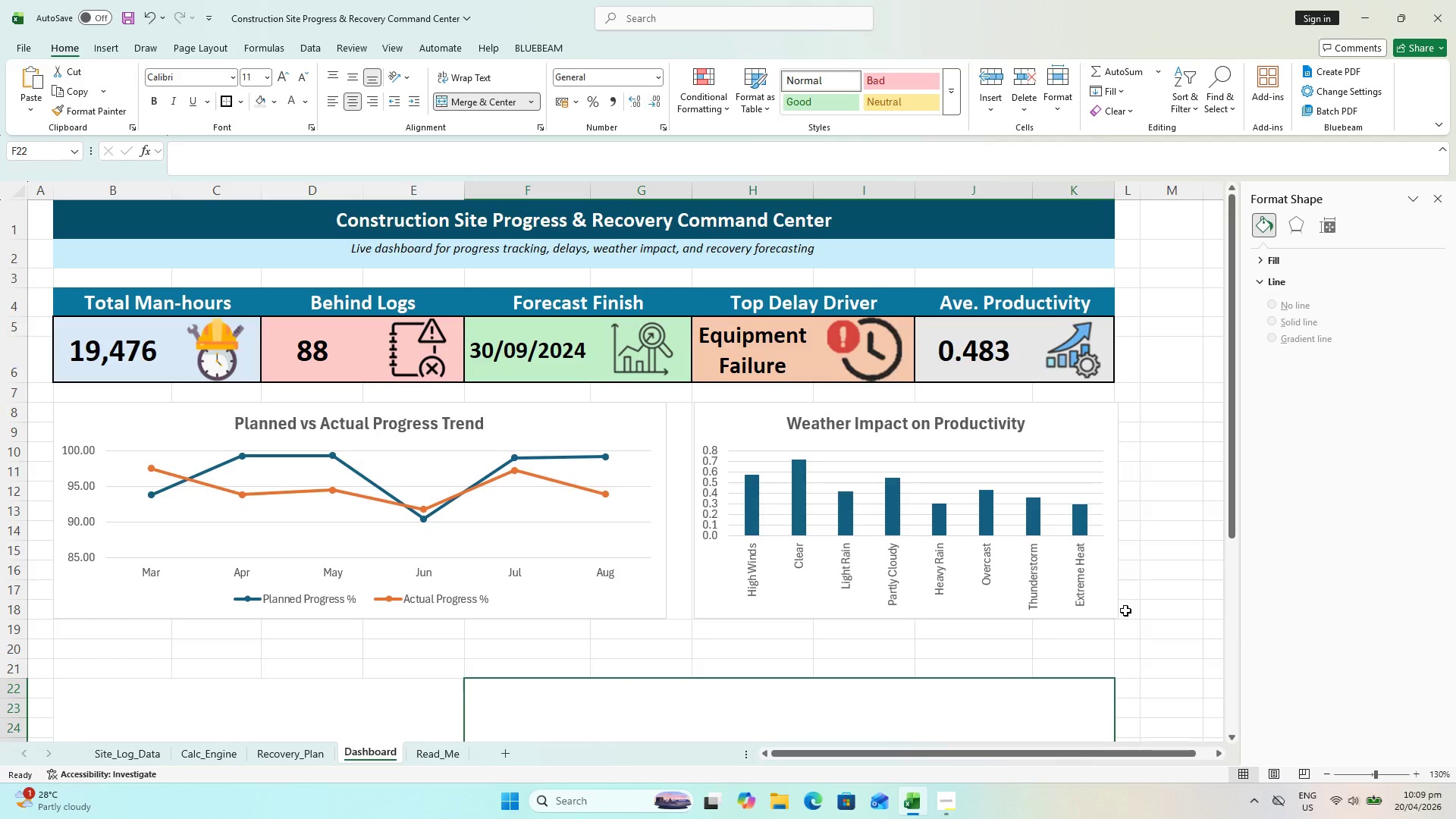 
key(Control+S)
 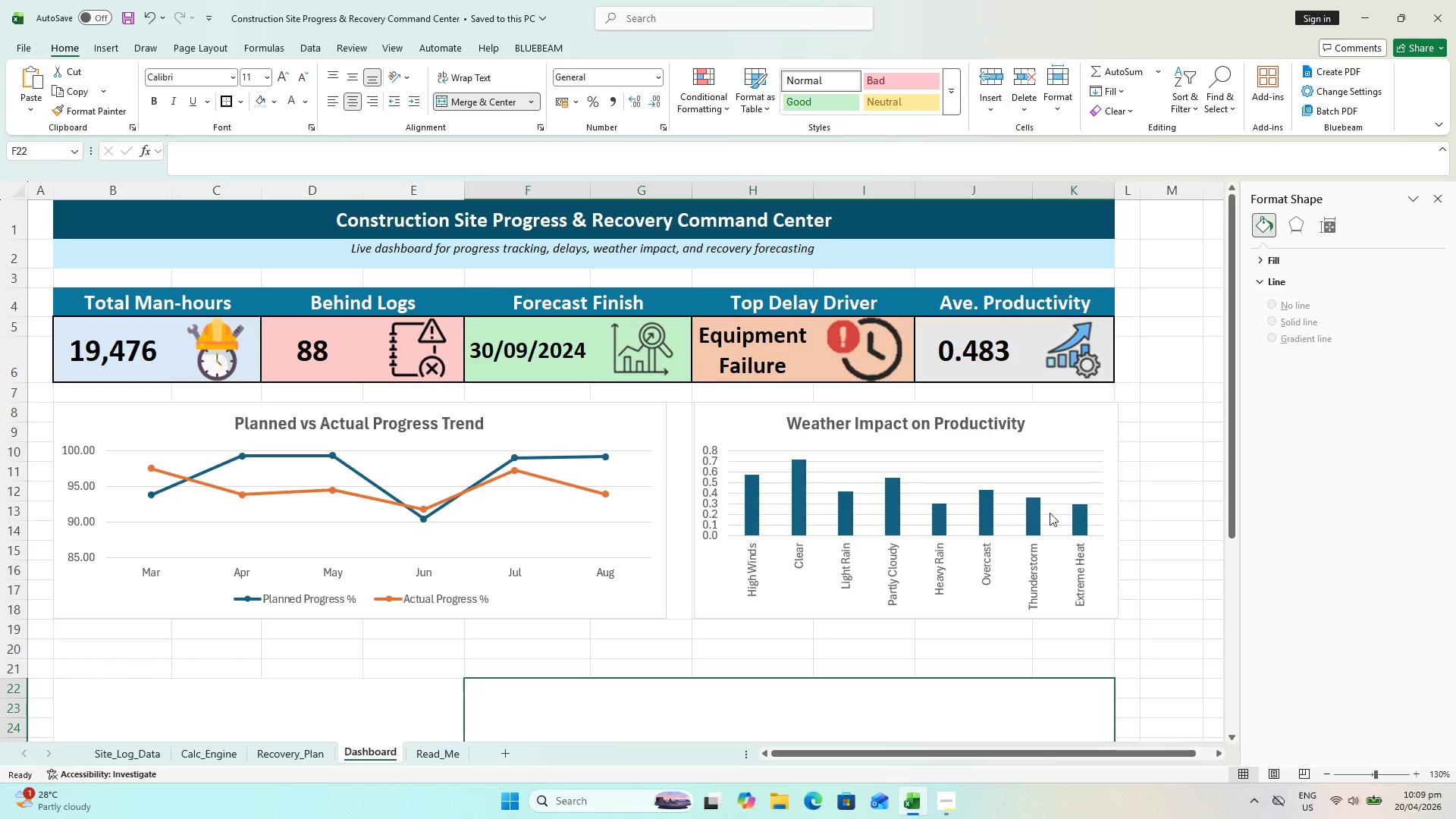 
scroll: coordinate [1024, 522], scroll_direction: down, amount: 2.0
 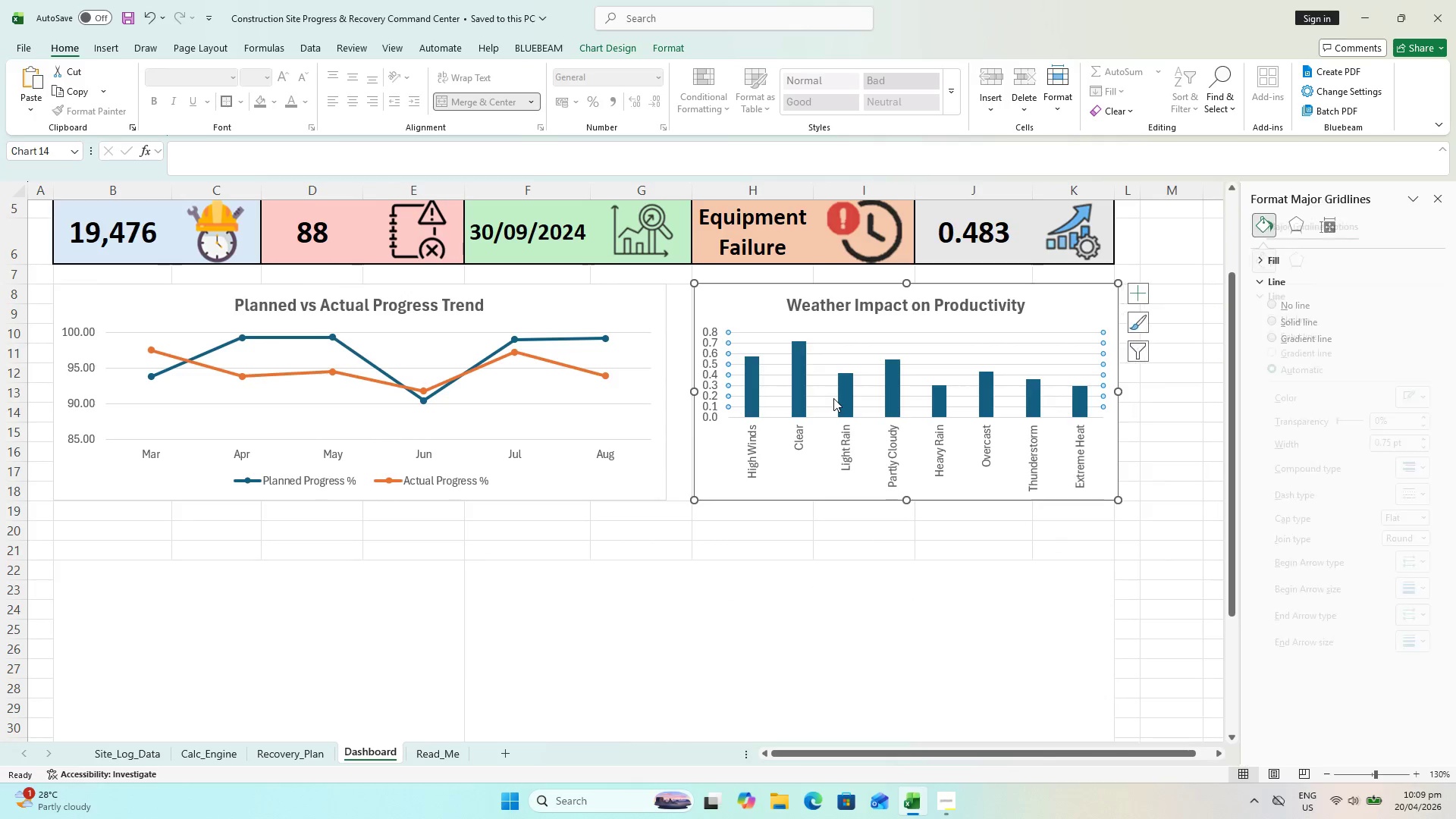 
double_click([843, 400])
 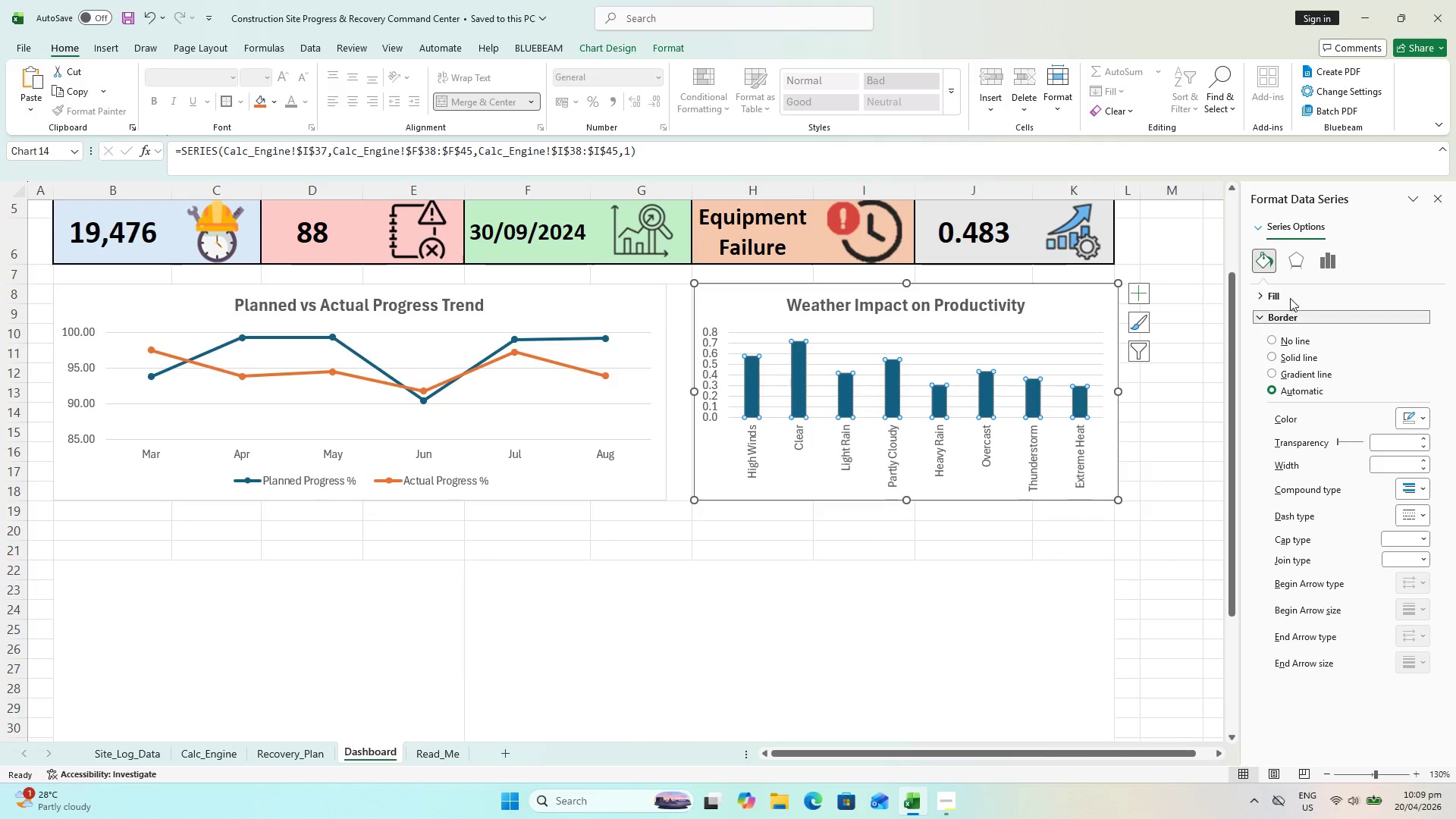 
left_click([1327, 268])
 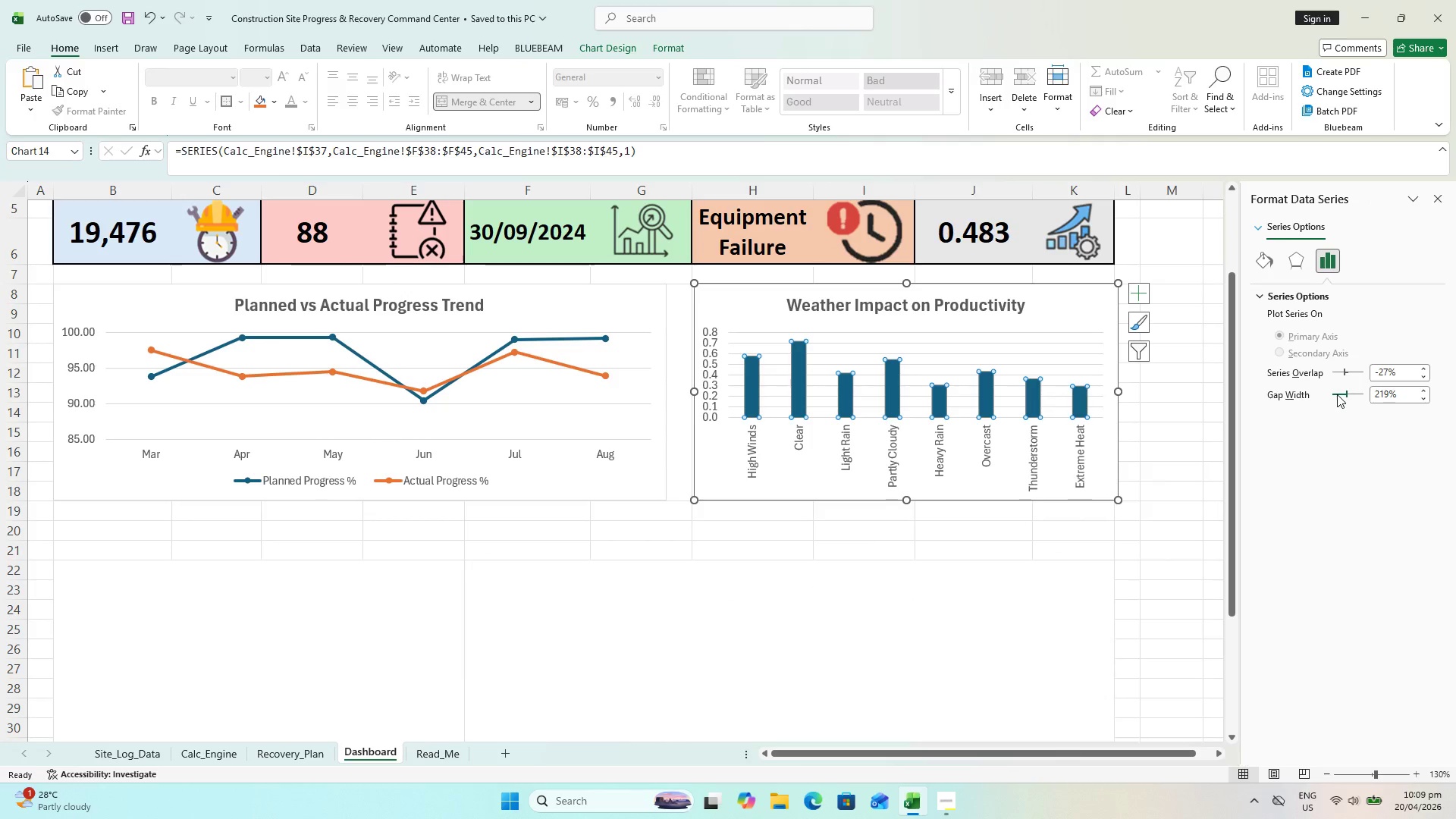 
left_click([1341, 394])
 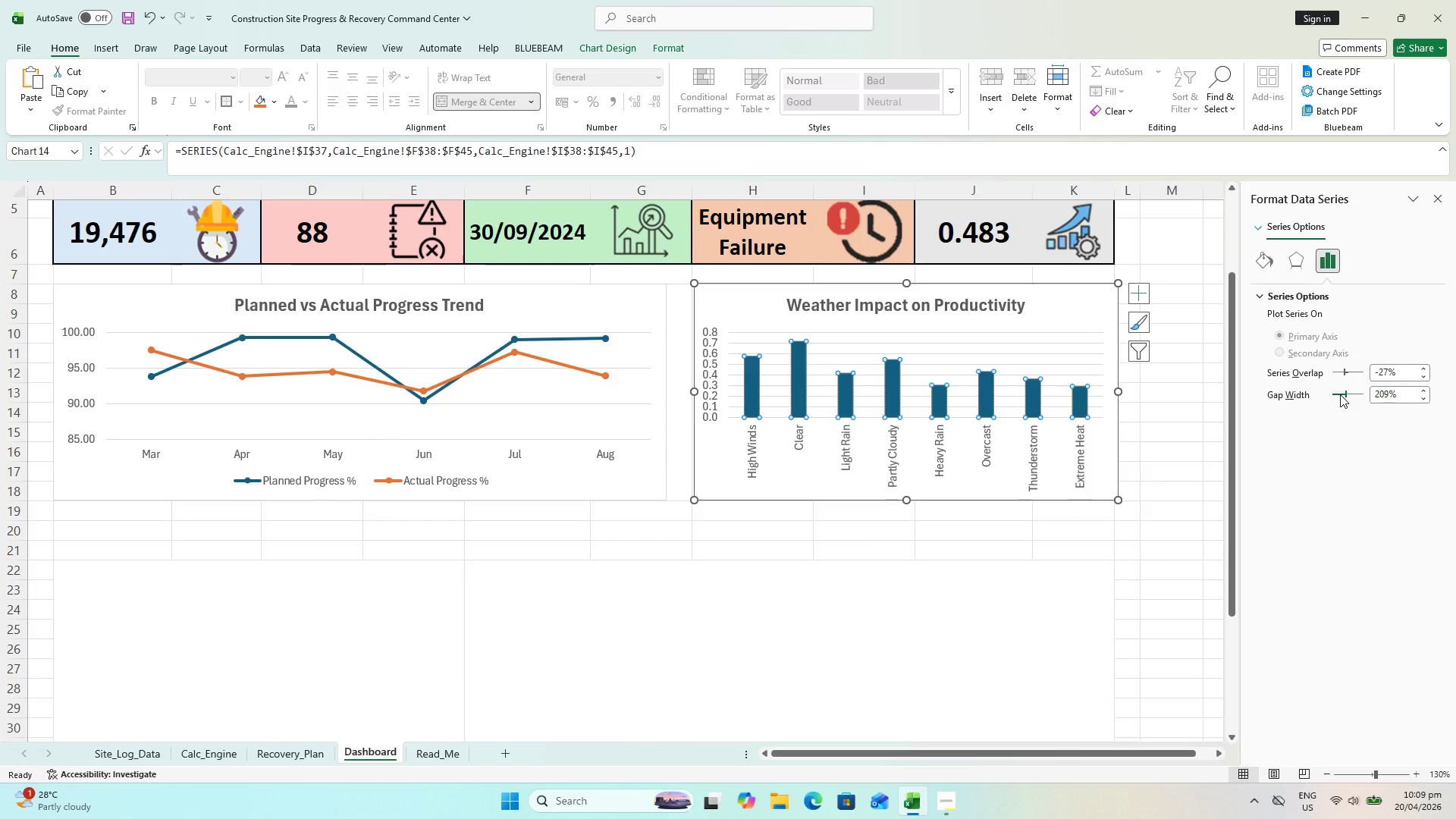 
left_click_drag(start_coordinate=[1339, 394], to_coordinate=[1334, 393])
 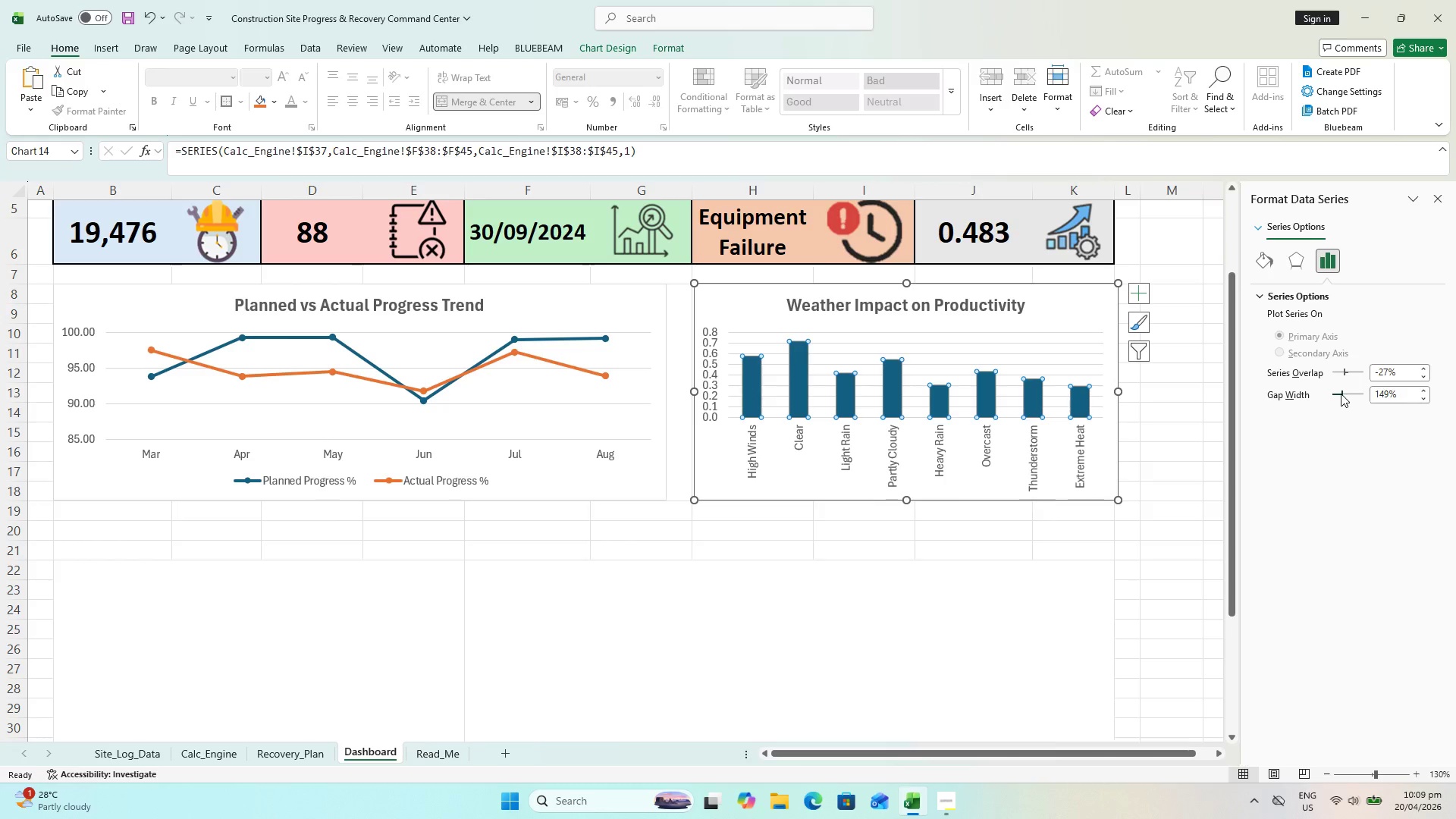 
left_click_drag(start_coordinate=[1341, 394], to_coordinate=[1336, 393])
 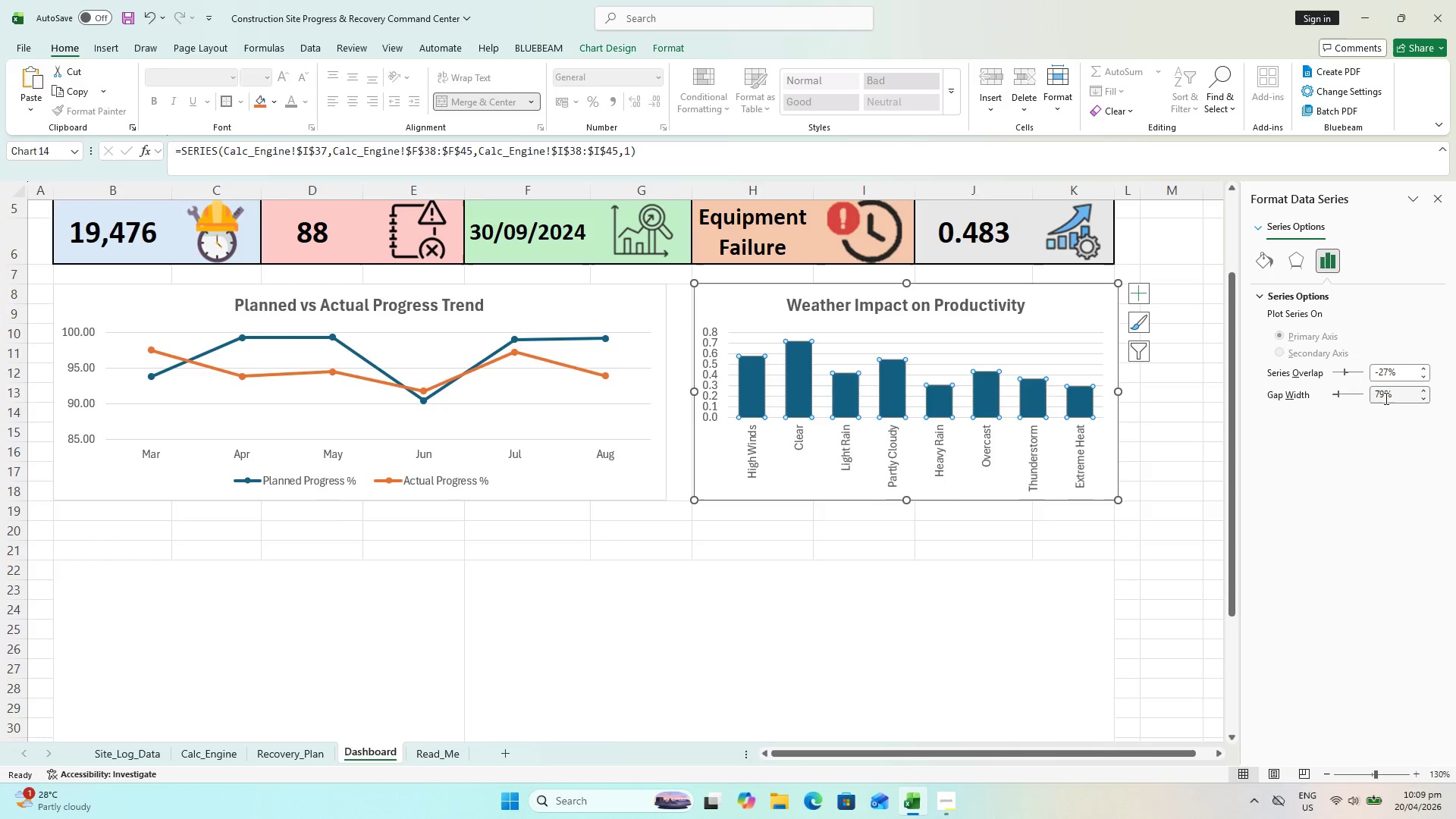 
left_click([1385, 398])
 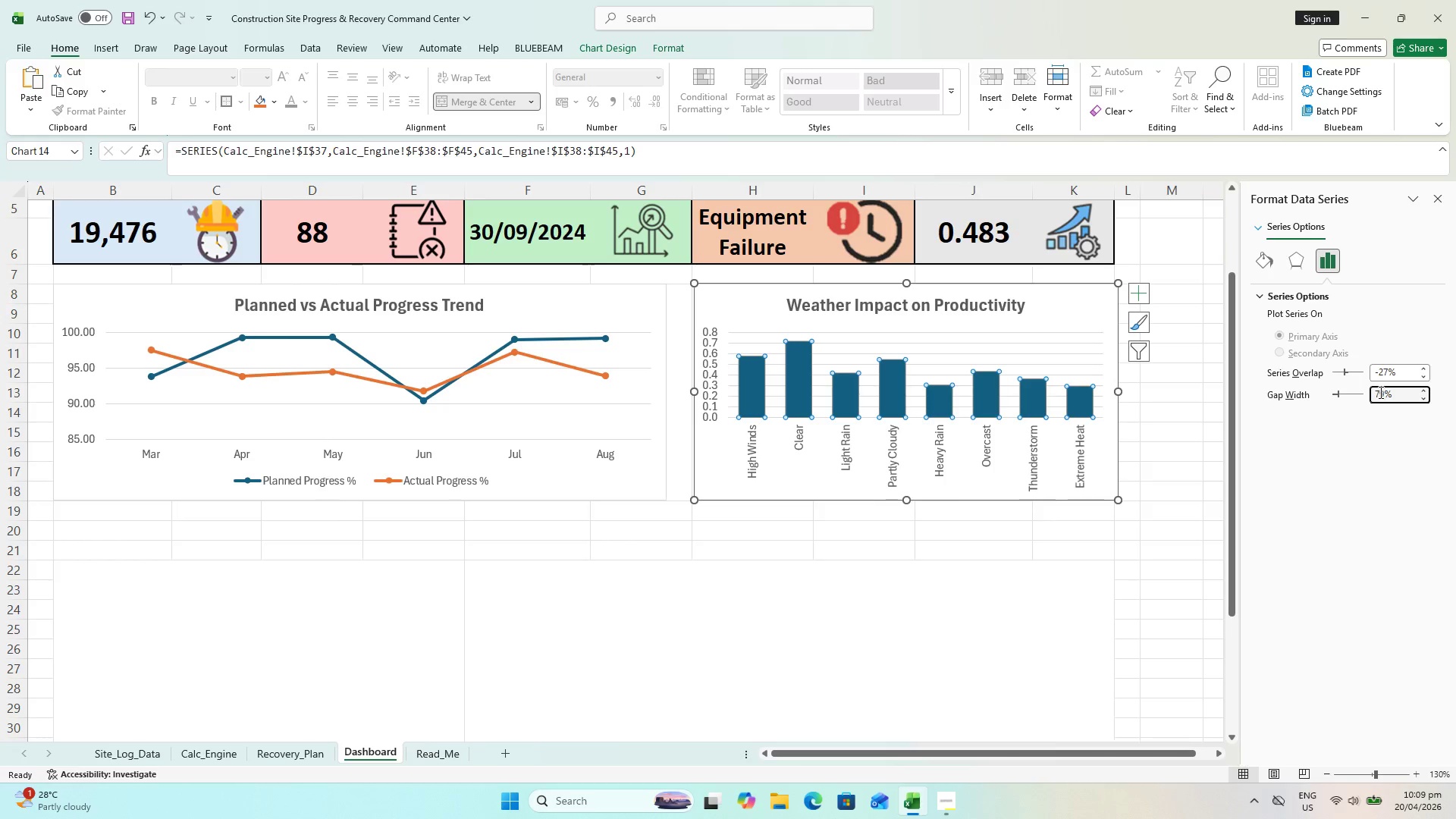 
key(Backspace)
 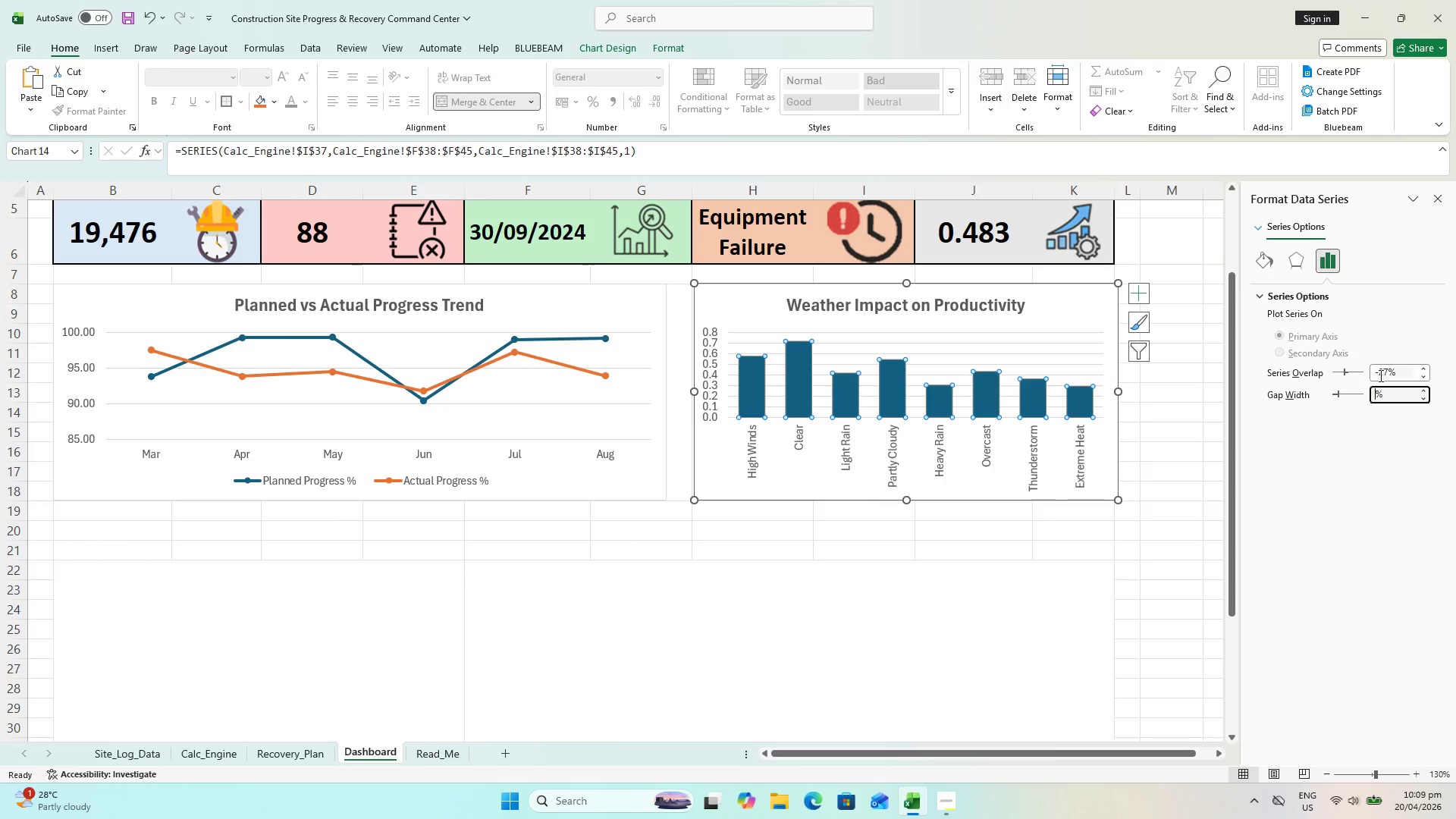 
key(Backspace)
 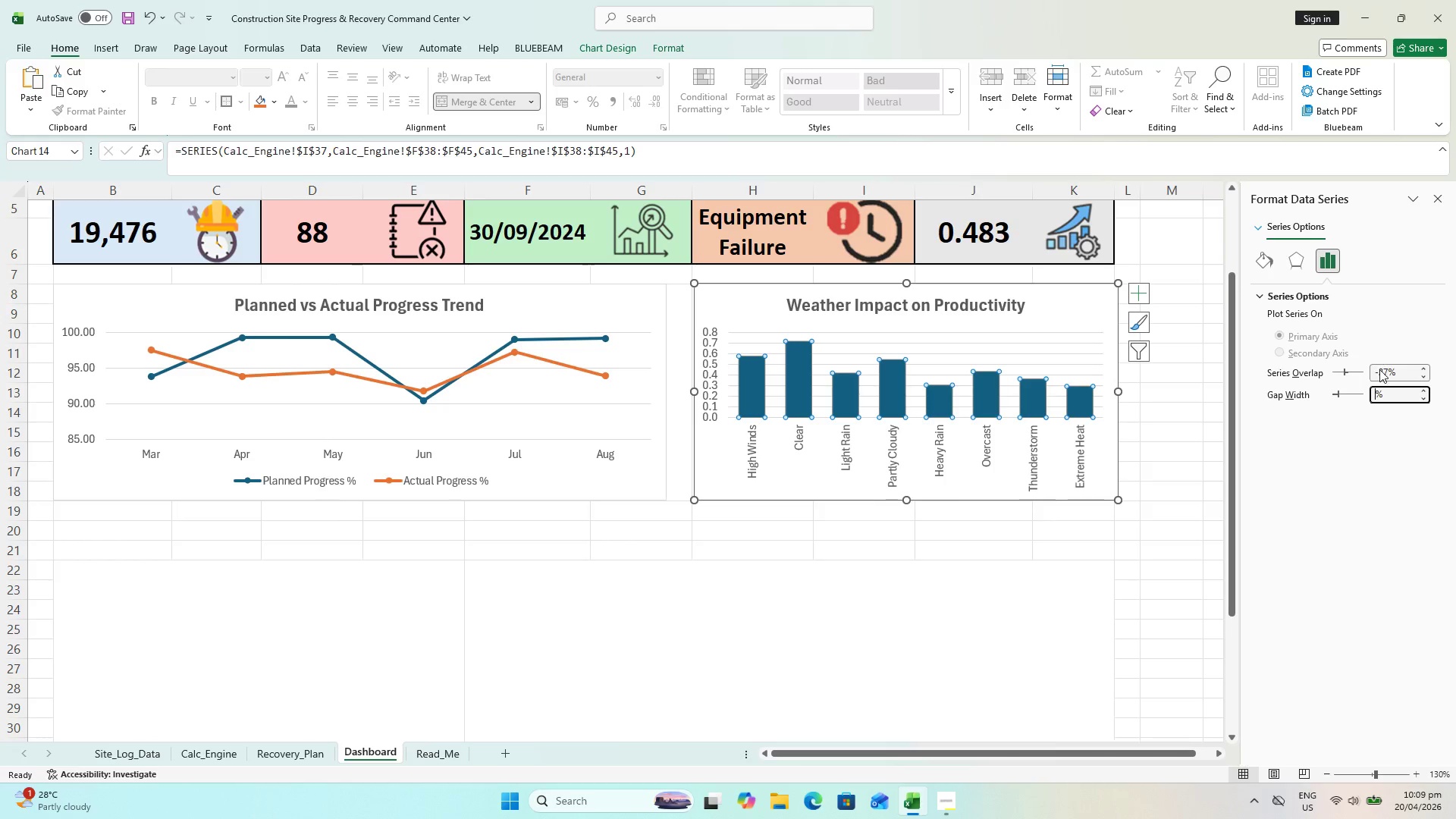 
key(Backspace)
type(50)
 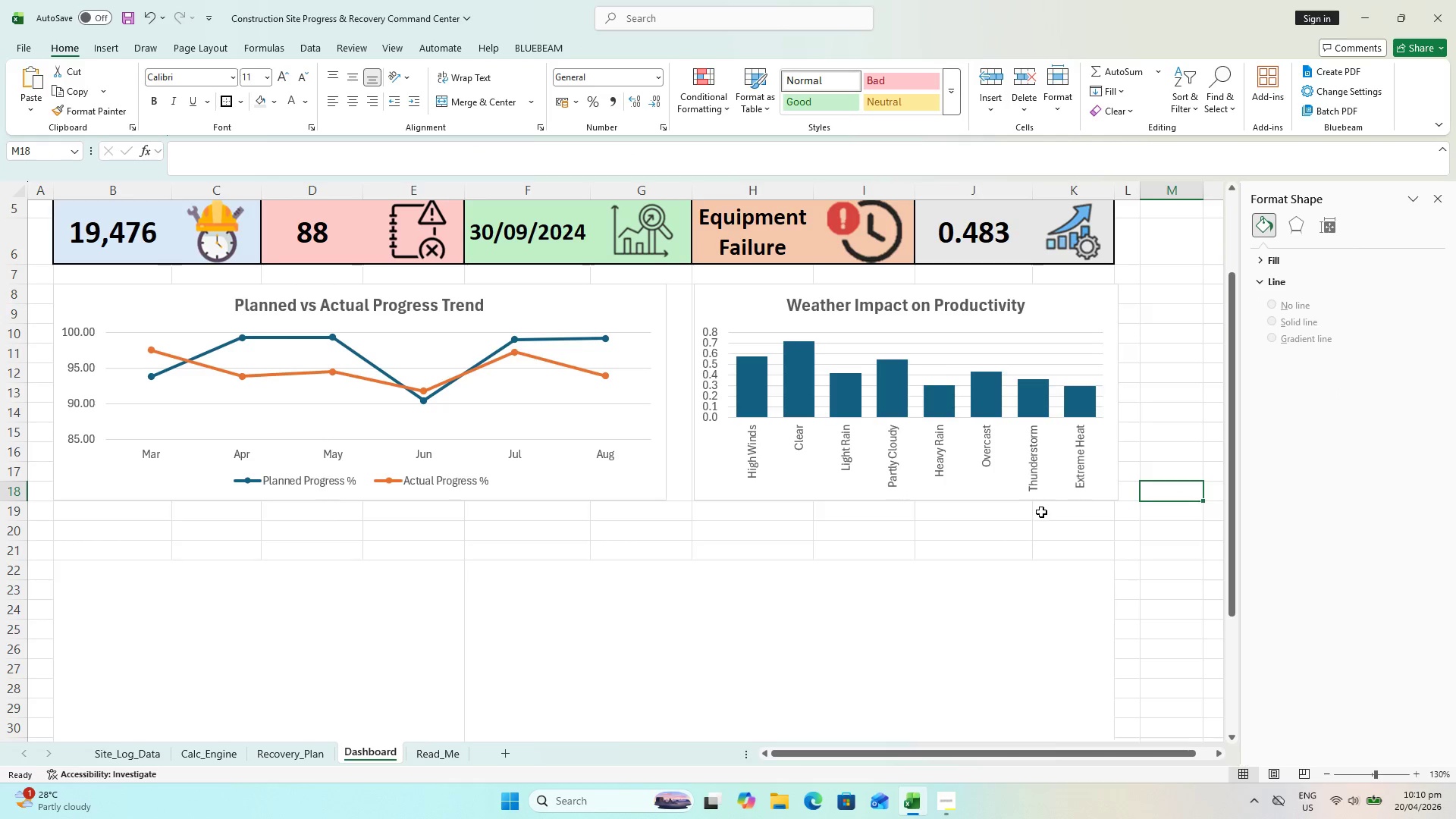 
key(Control+S)
 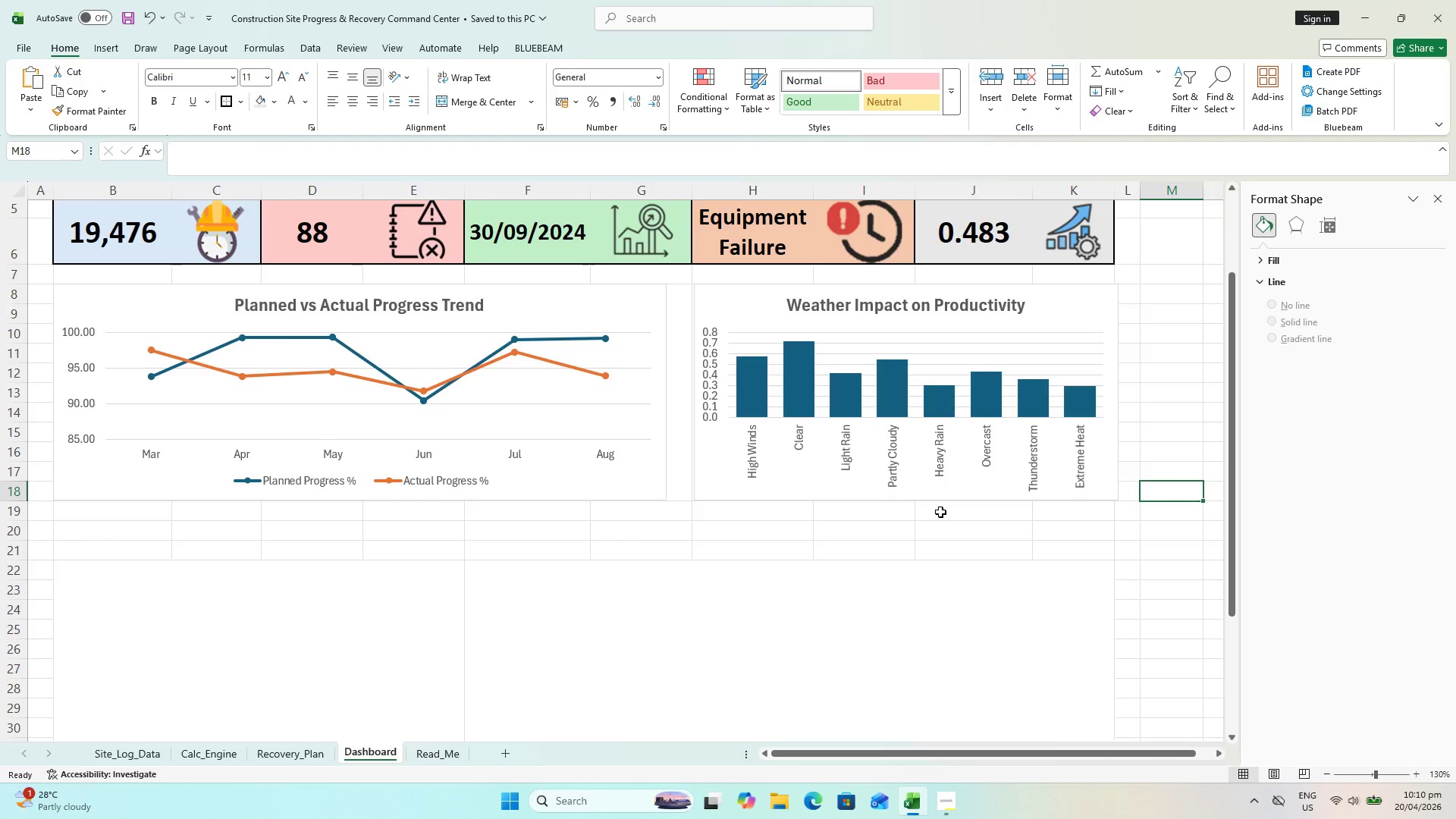 
wait(7.19)
 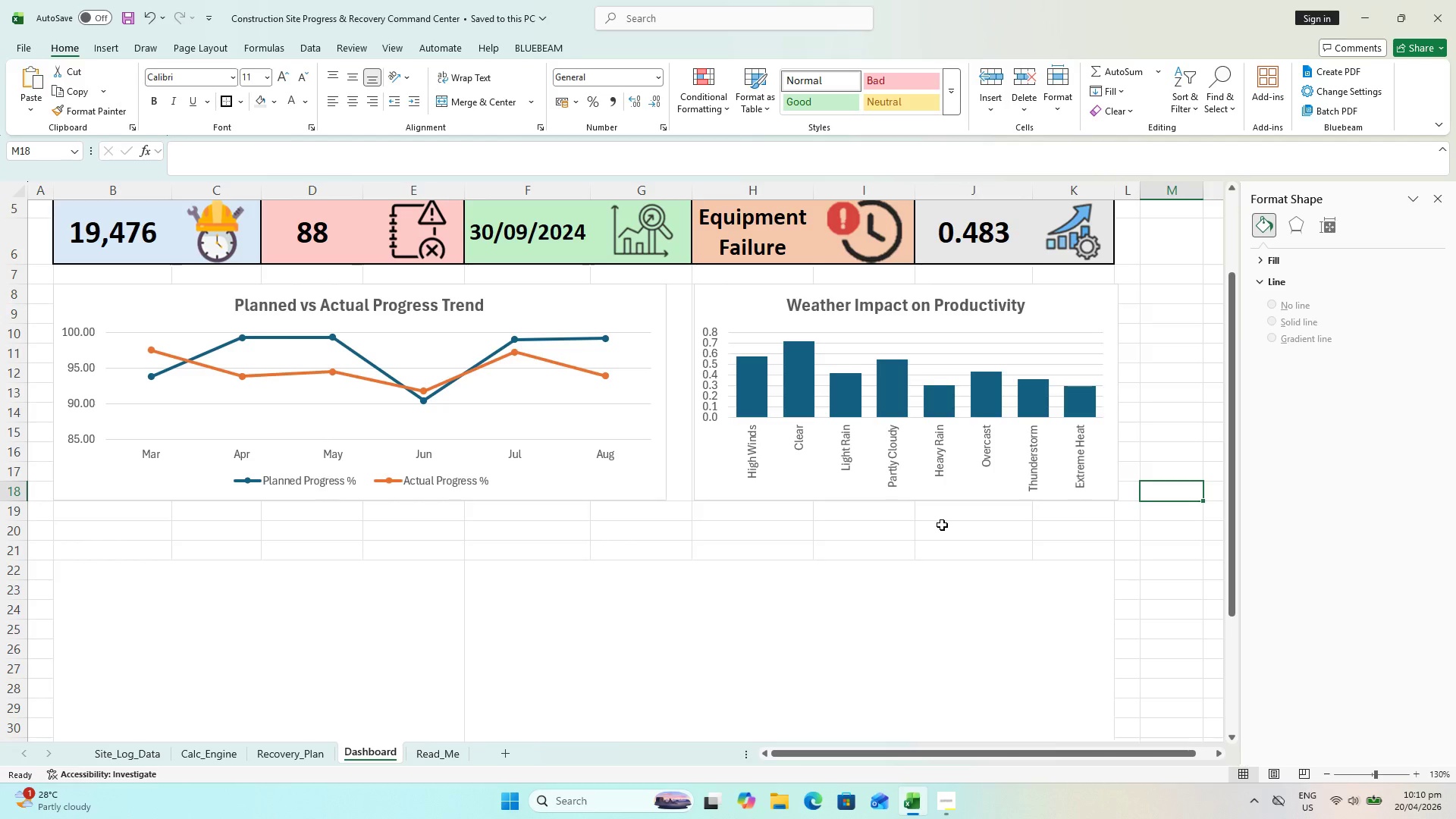 
key(Control+S)
 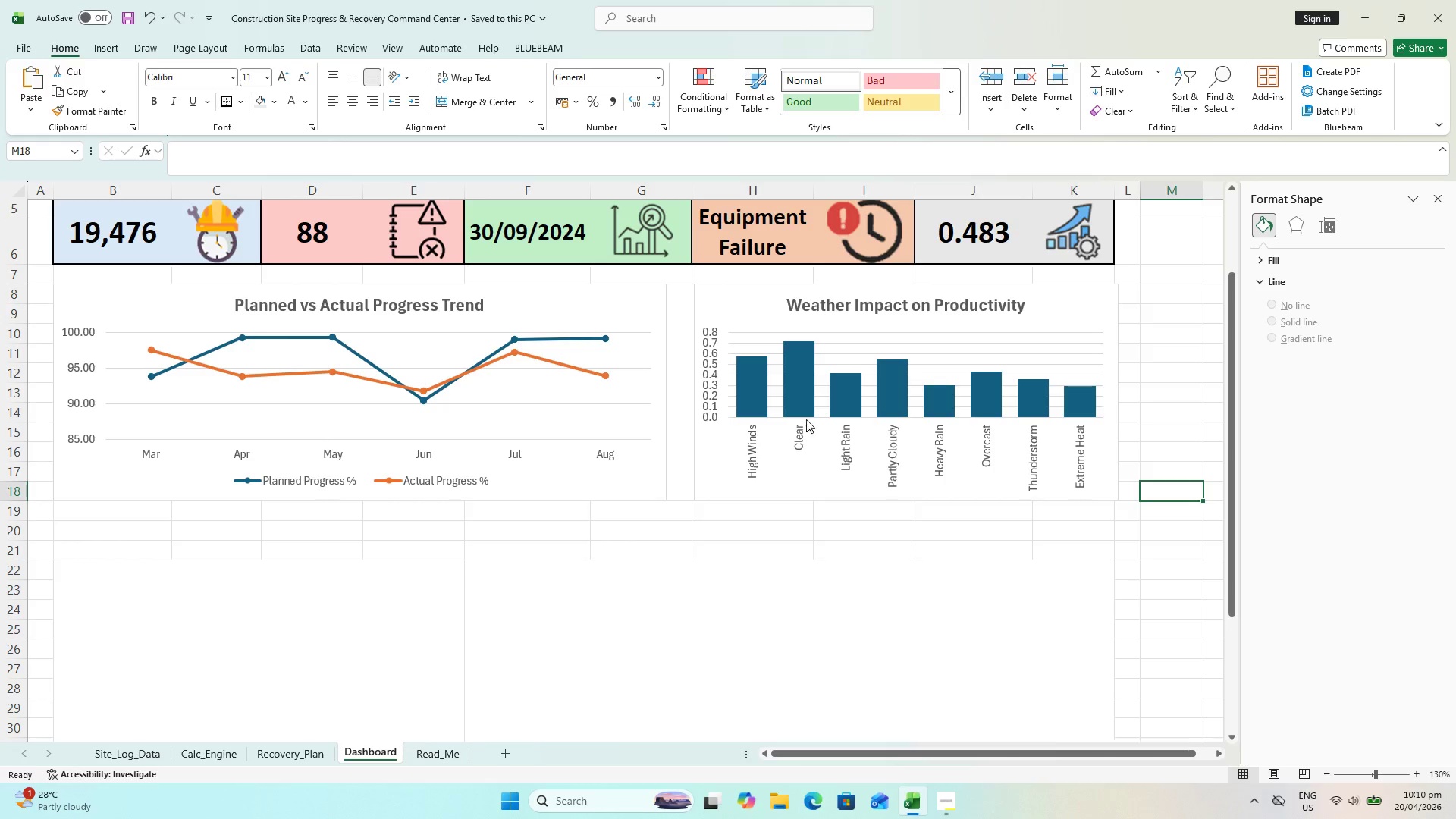 
wait(7.02)
 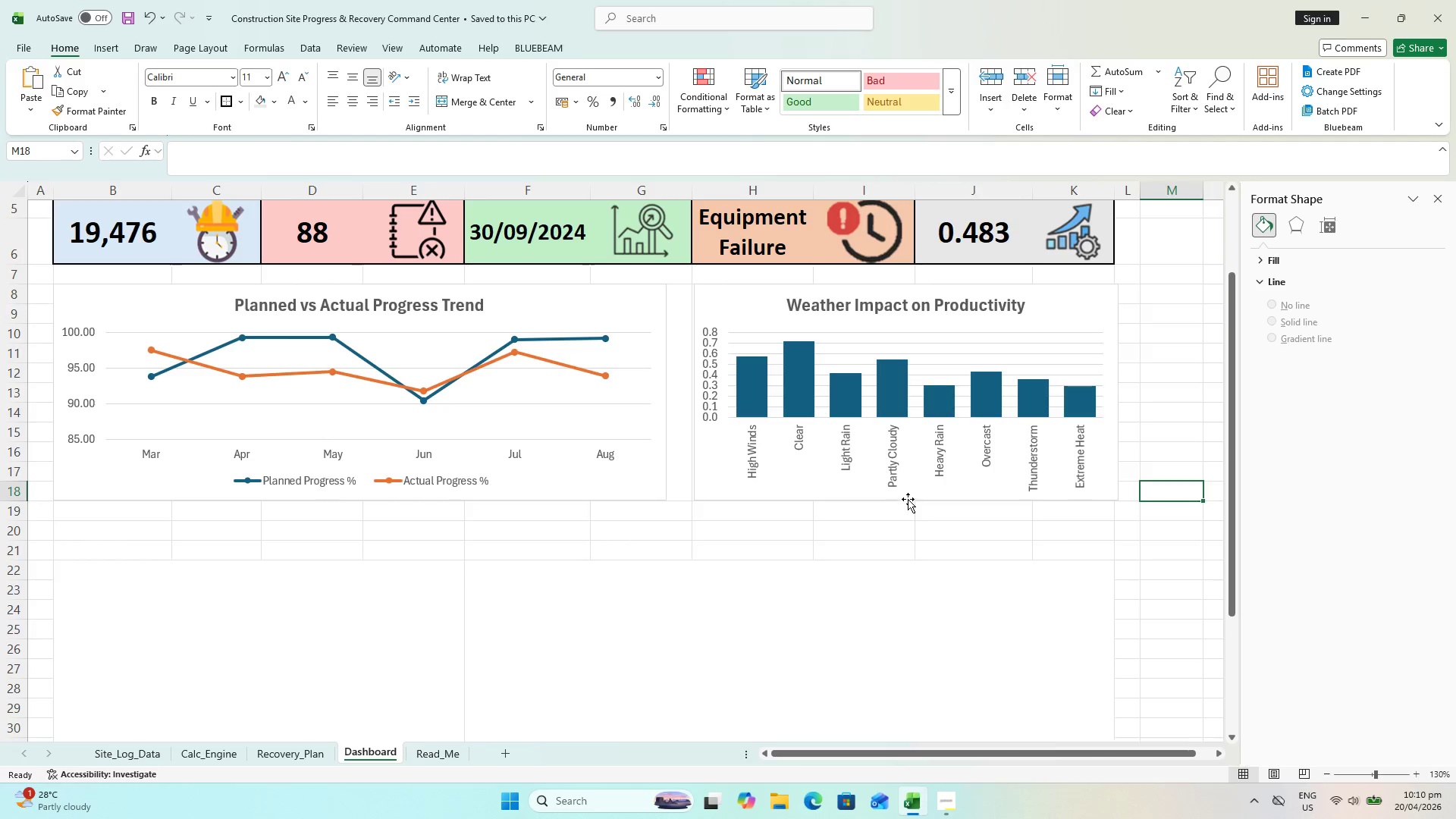 
key(Control+S)
 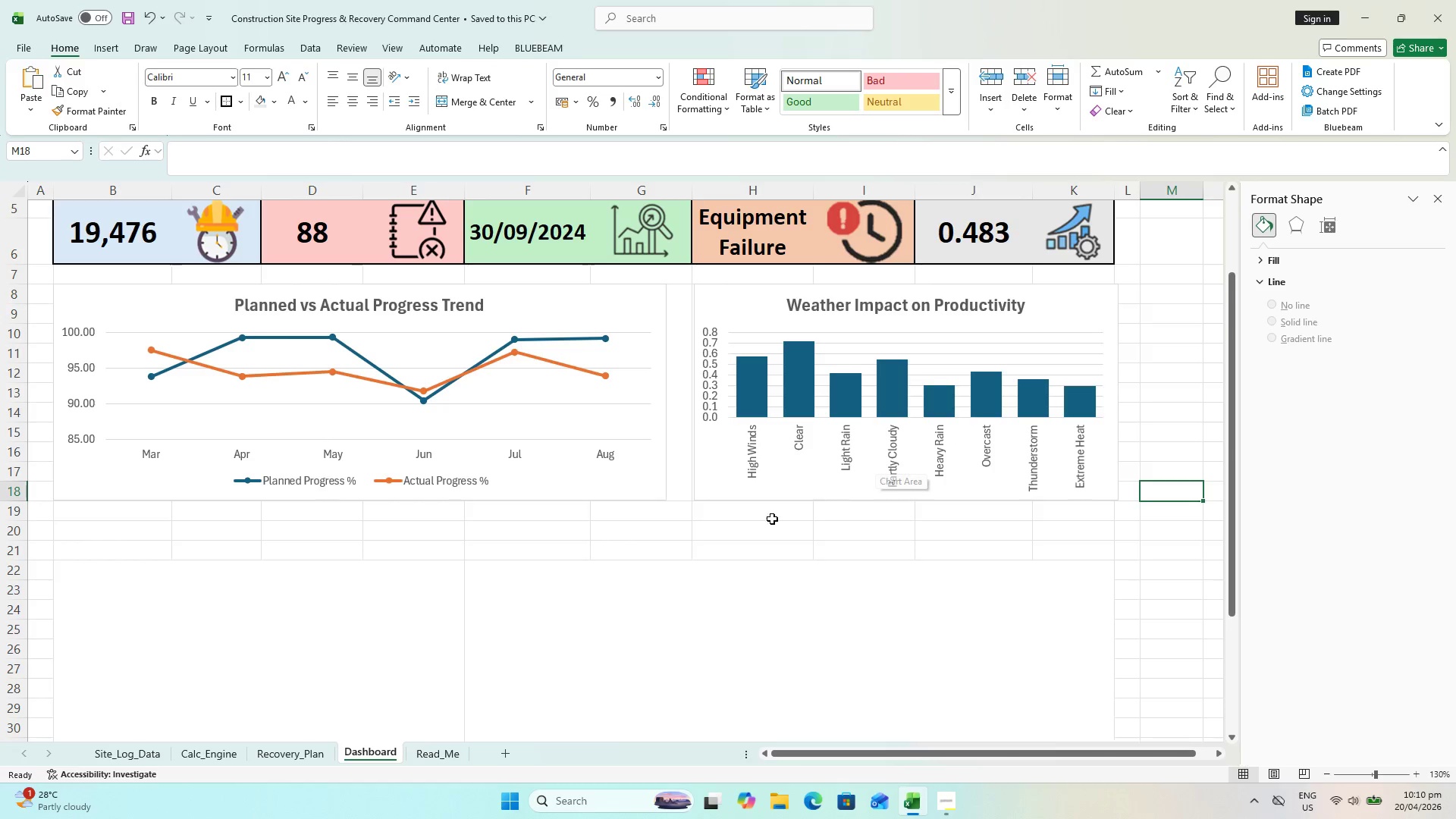 
scroll: coordinate [727, 533], scroll_direction: up, amount: 4.0
 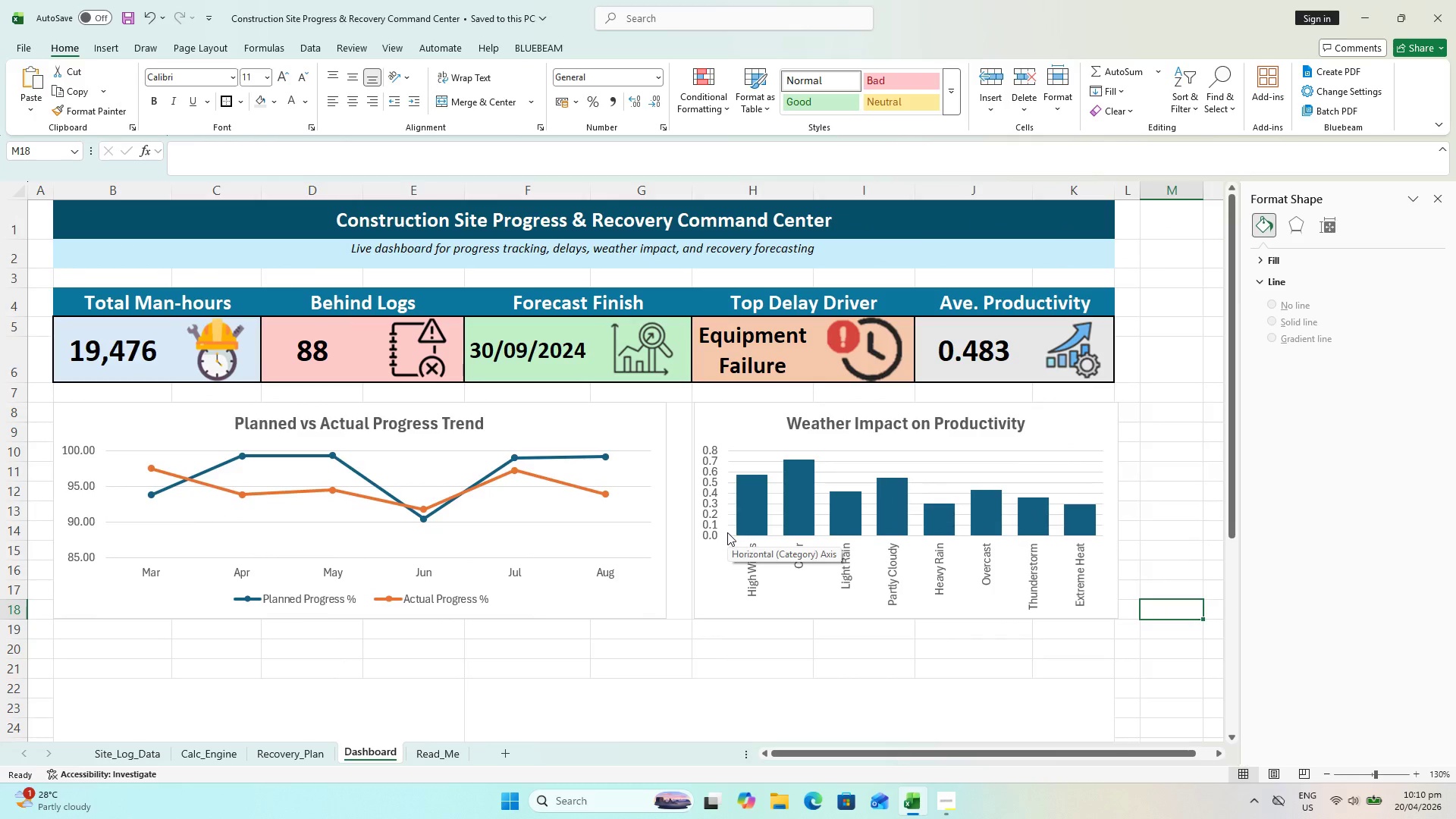 
key(Control+S)
 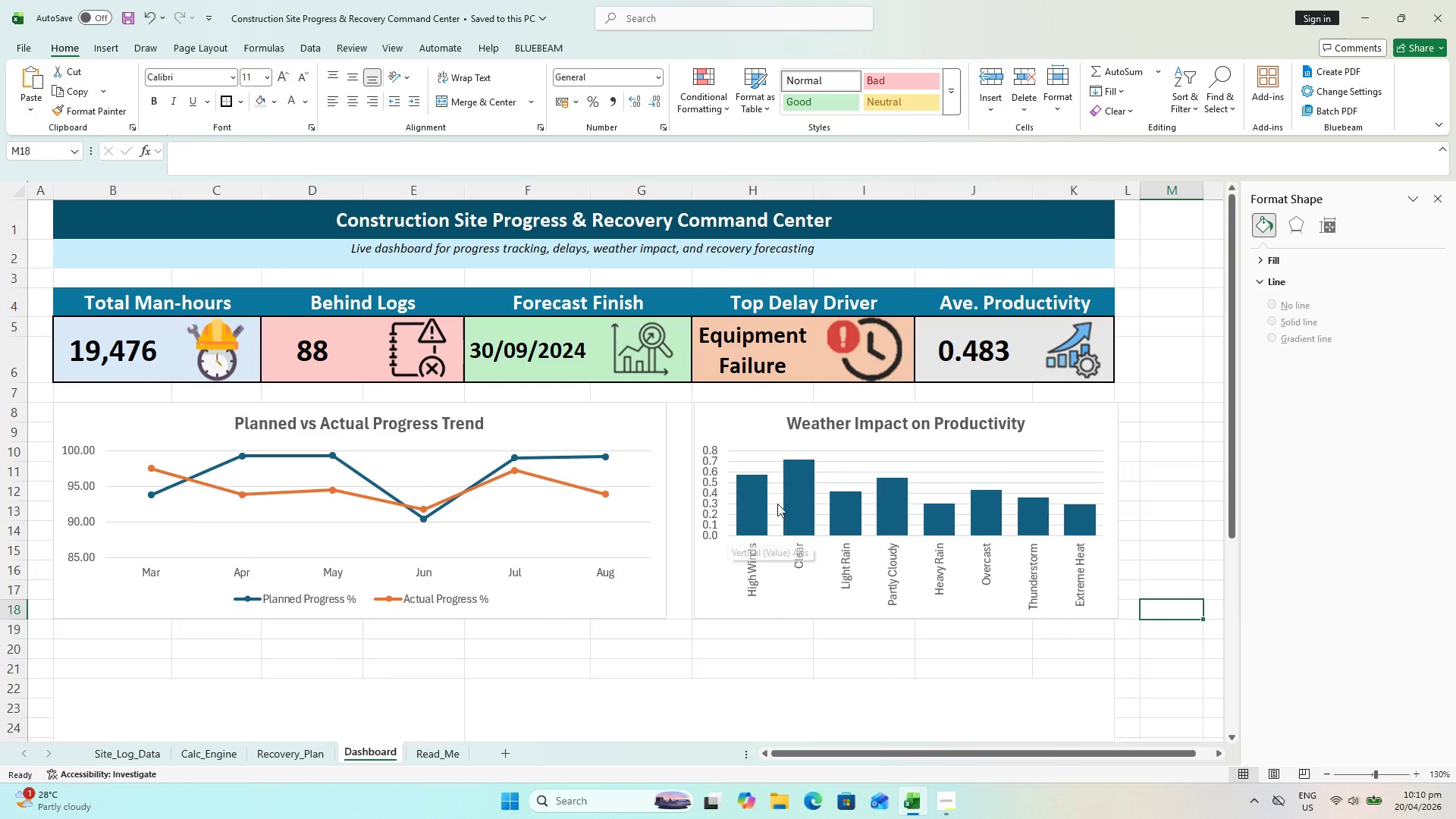 
mouse_move([813, 497])
 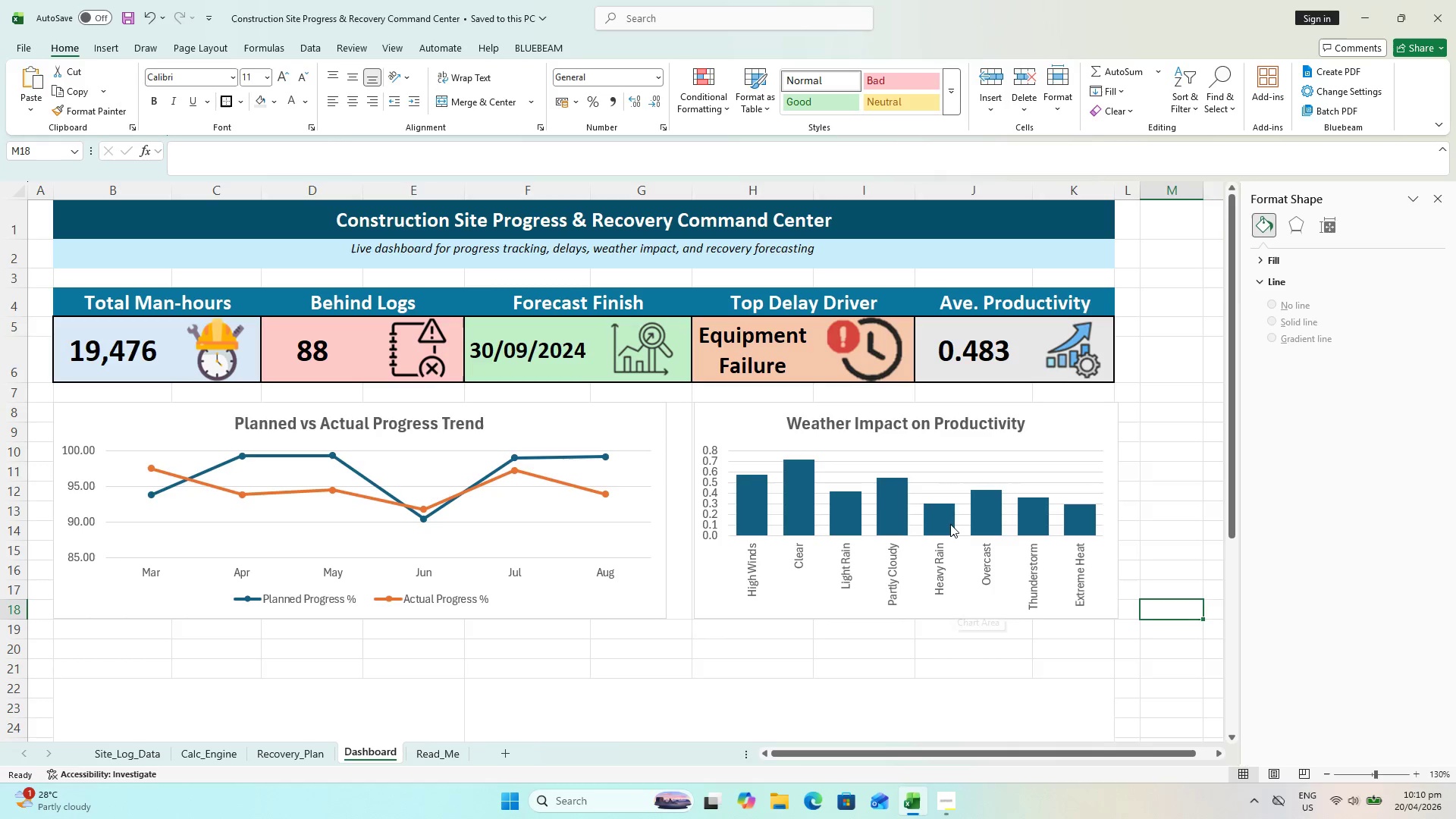 
left_click([947, 523])
 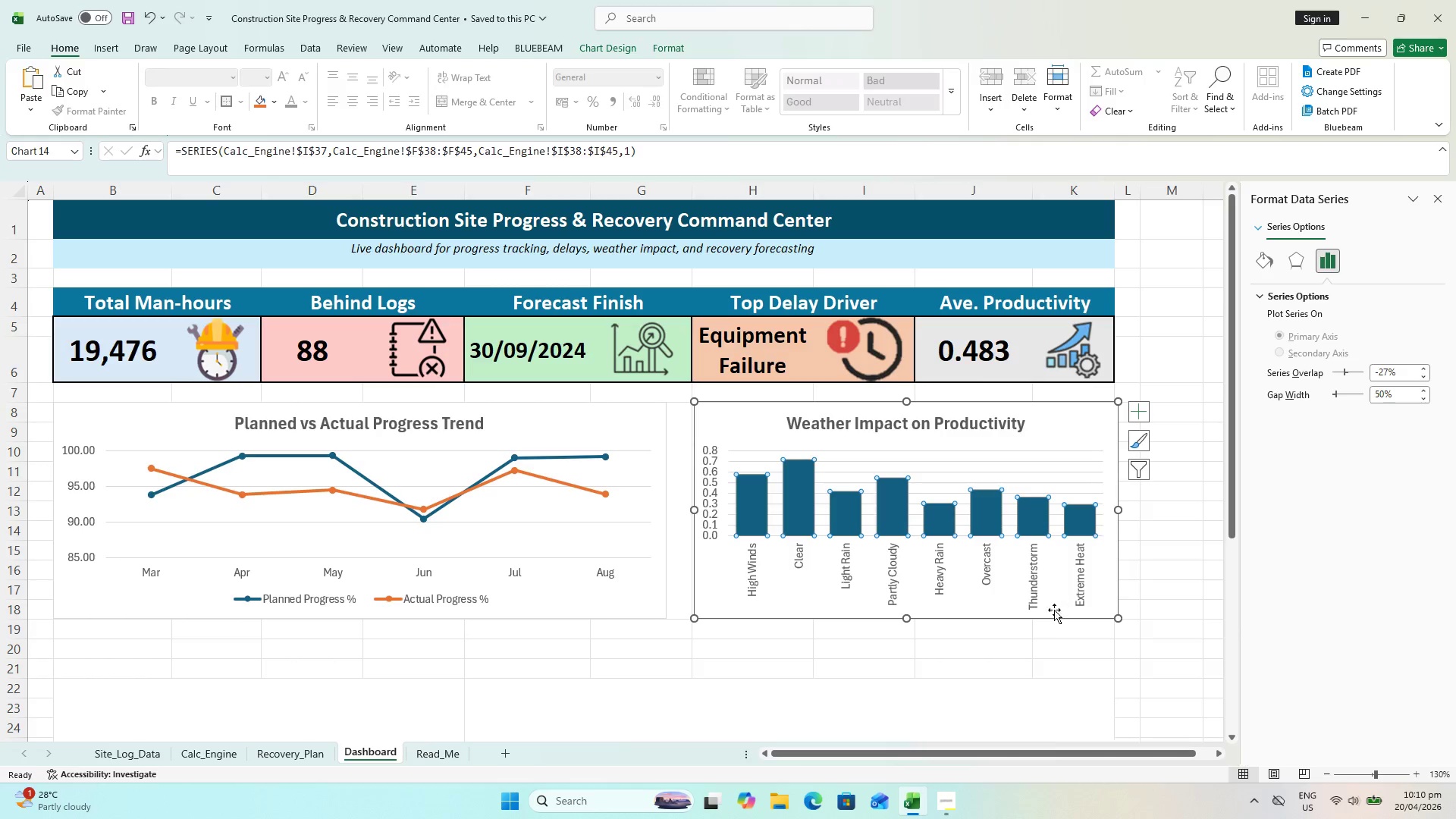 
wait(6.42)
 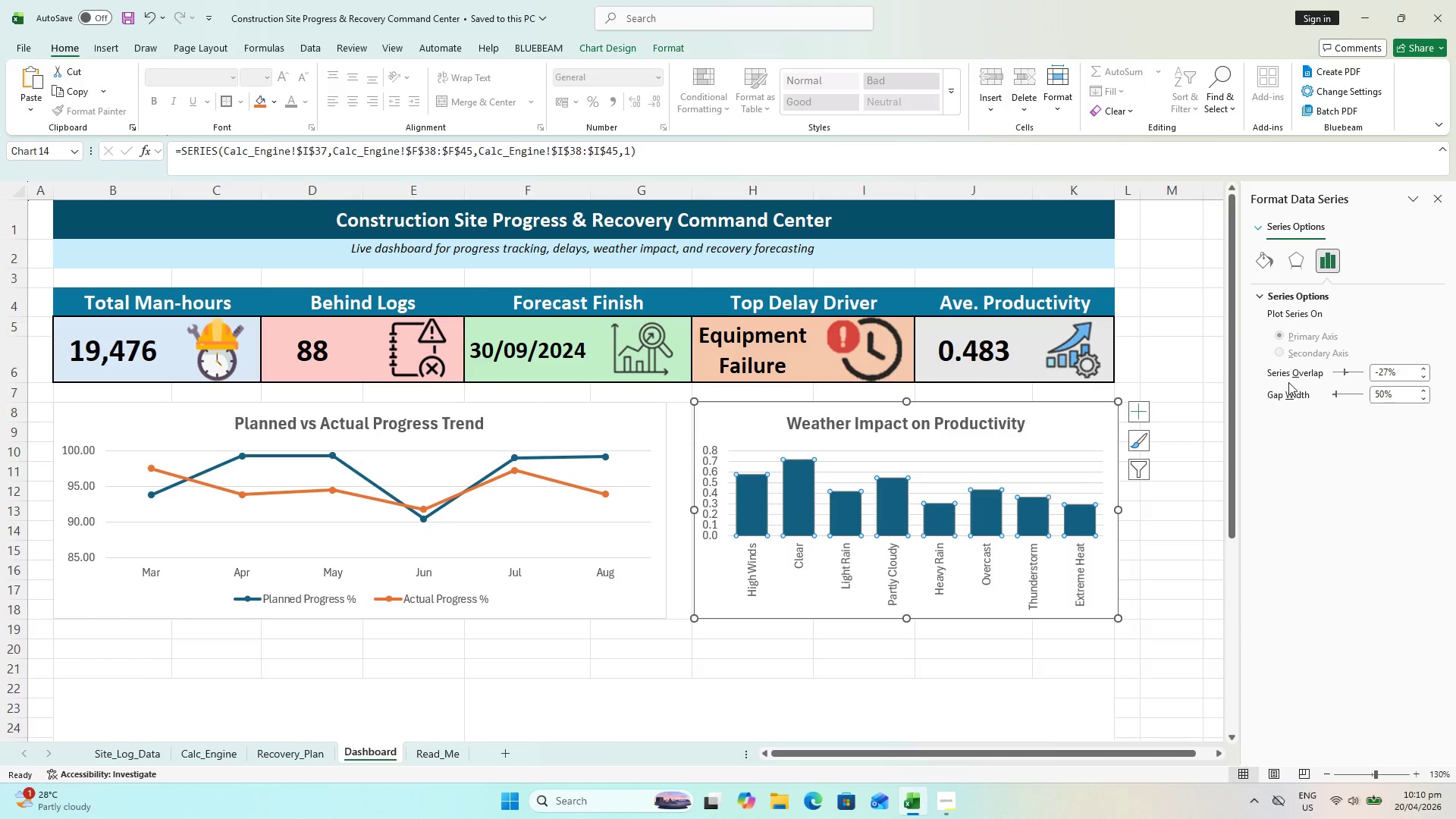 
scroll: coordinate [816, 658], scroll_direction: down, amount: 2.0
 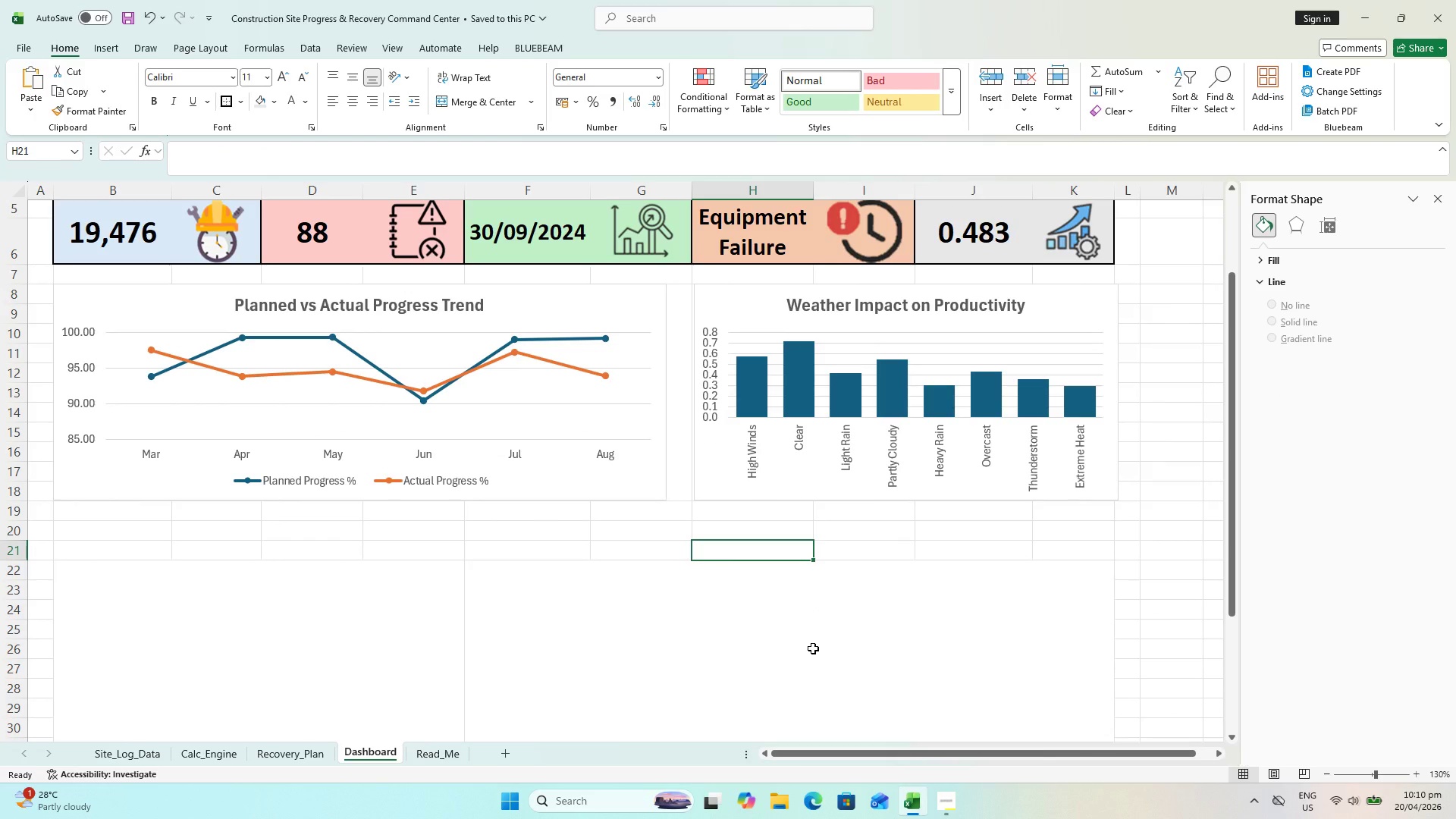 
key(Control+S)
 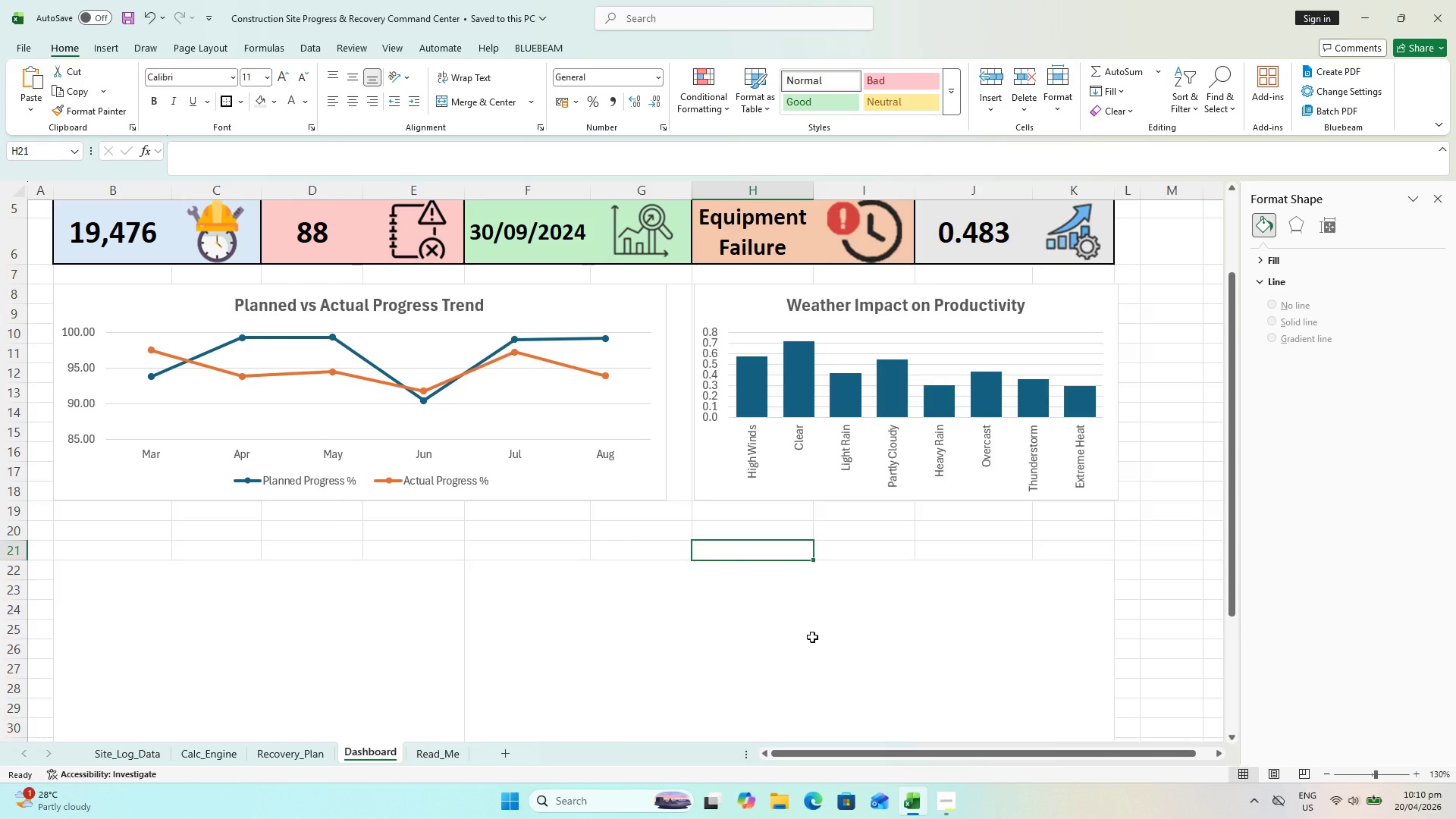 
wait(13.92)
 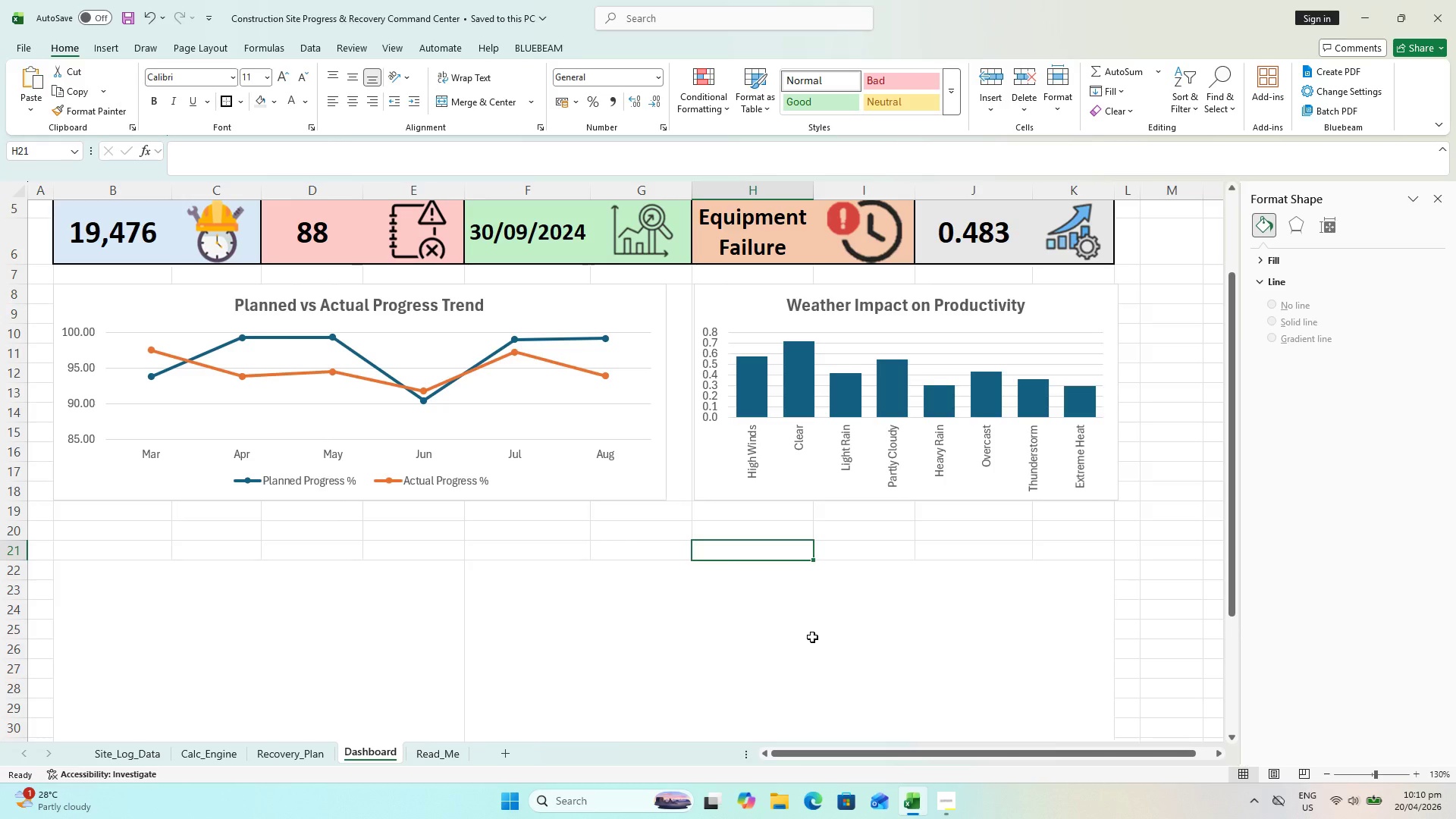 
key(Control+S)
 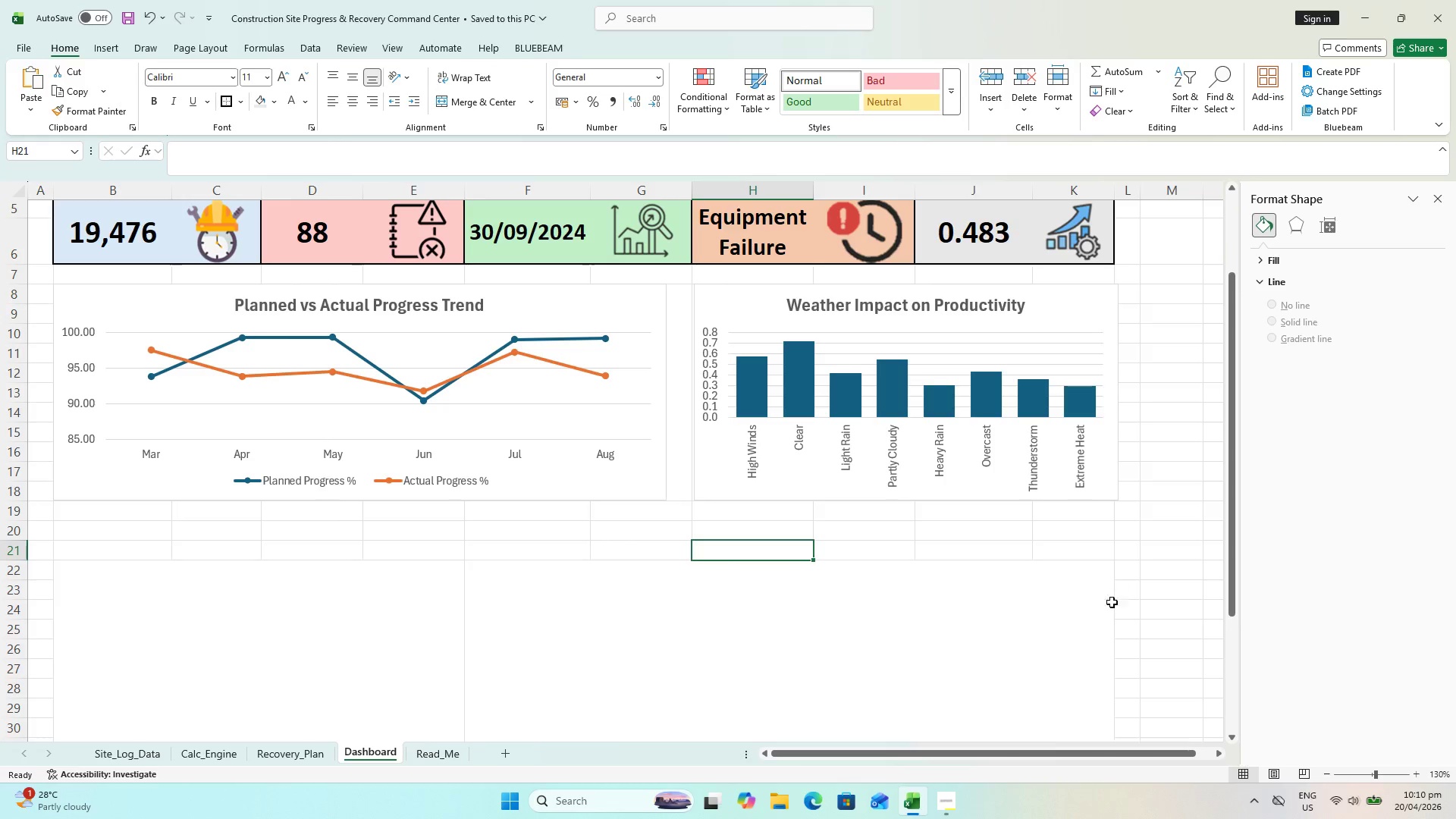 
key(Alt+AltLeft)
 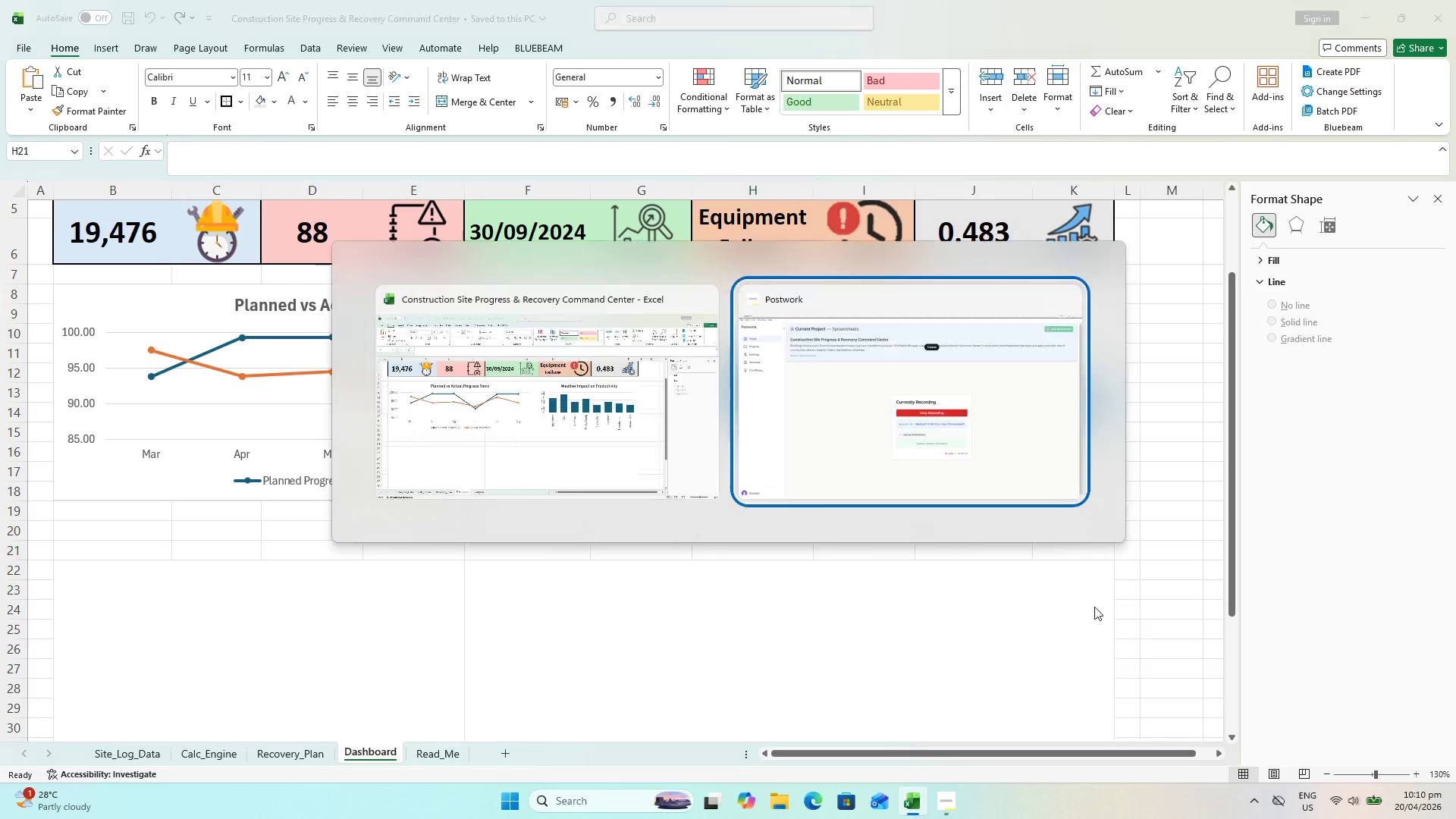 
key(Alt+Tab)